 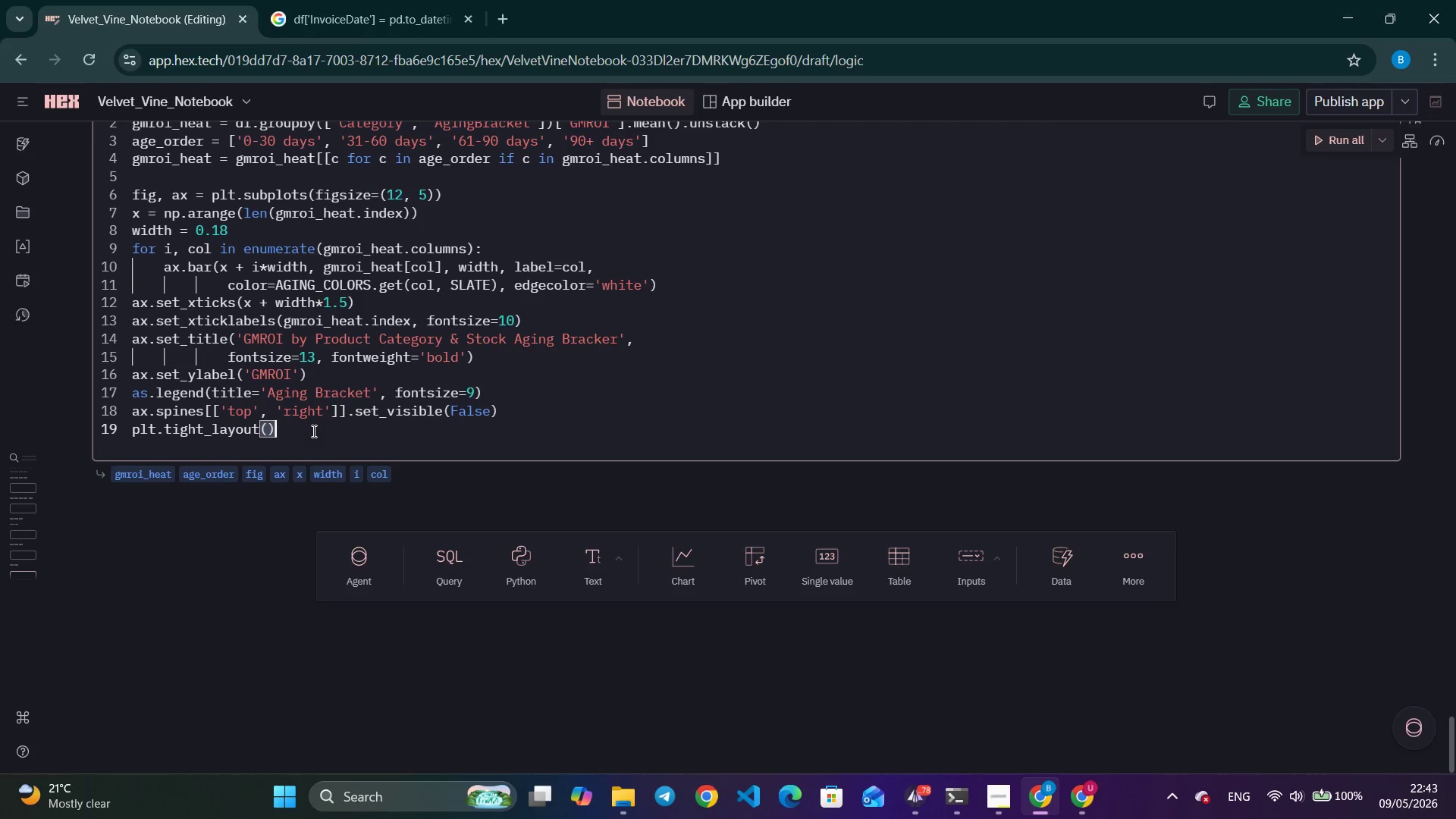 
key(Enter)
 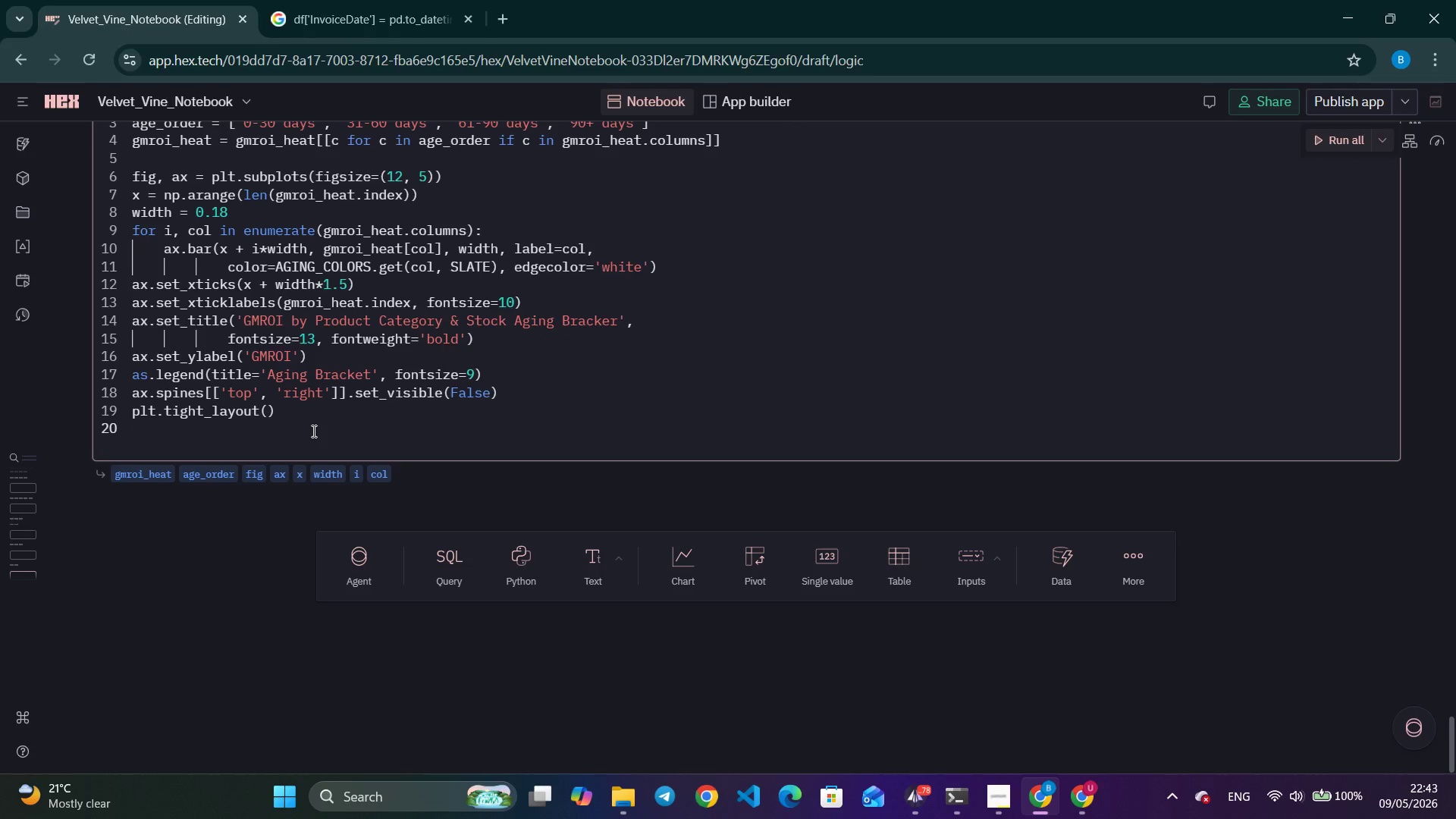 
type(plt.show()
 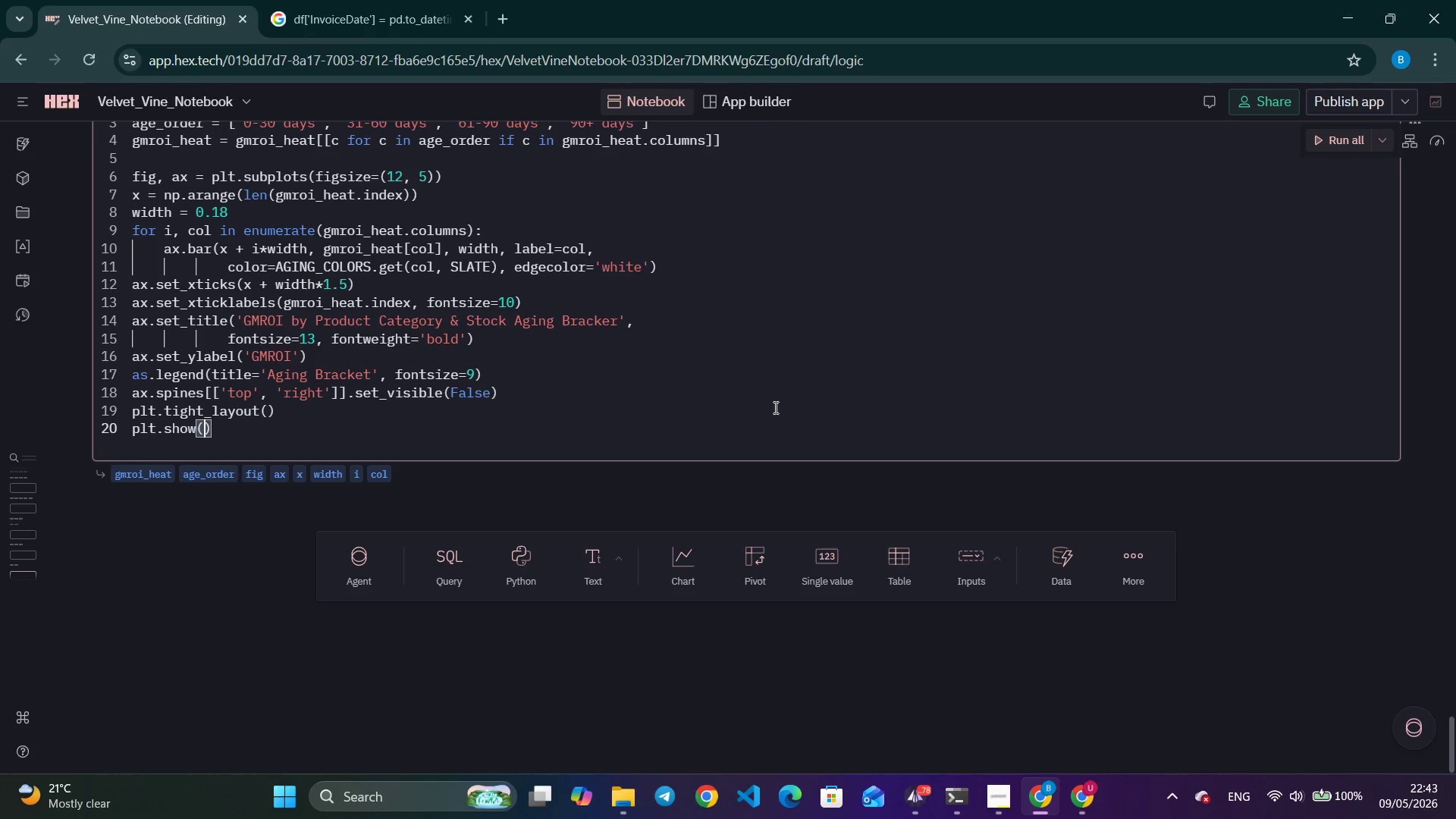 
scroll: coordinate [885, 410], scroll_direction: up, amount: 3.0
 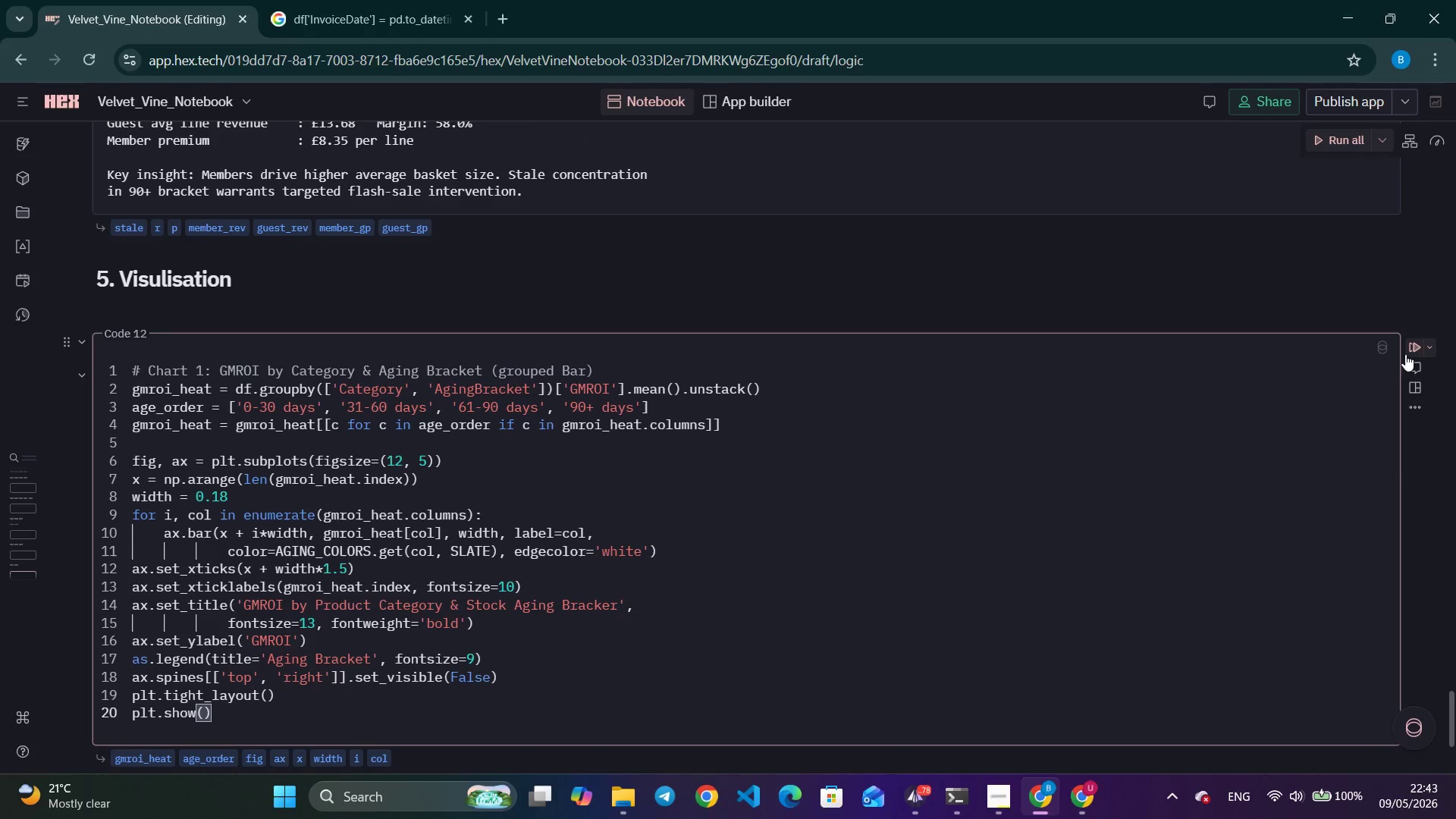 
left_click([1410, 346])
 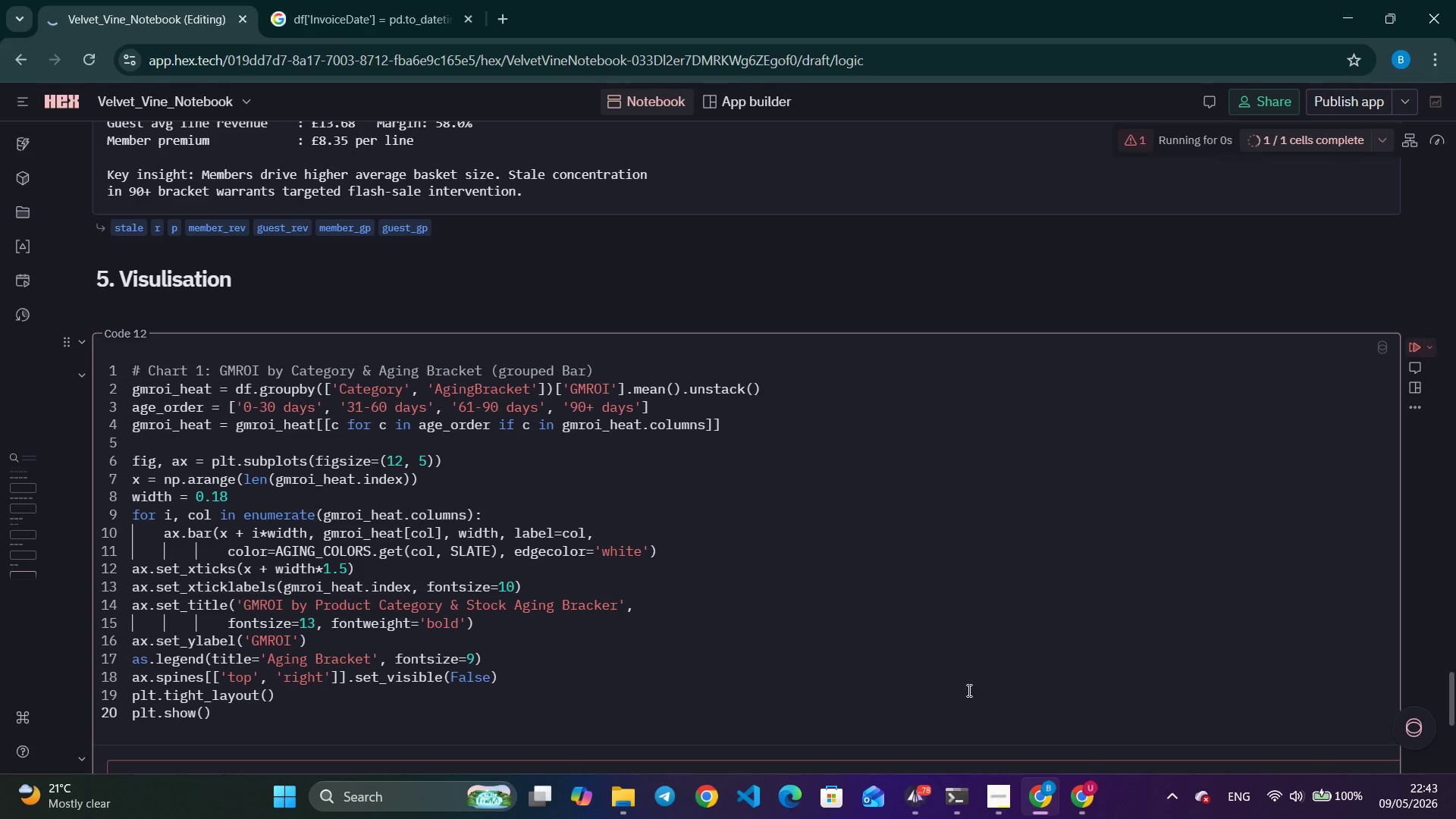 
scroll: coordinate [1406, 674], scroll_direction: down, amount: 5.0
 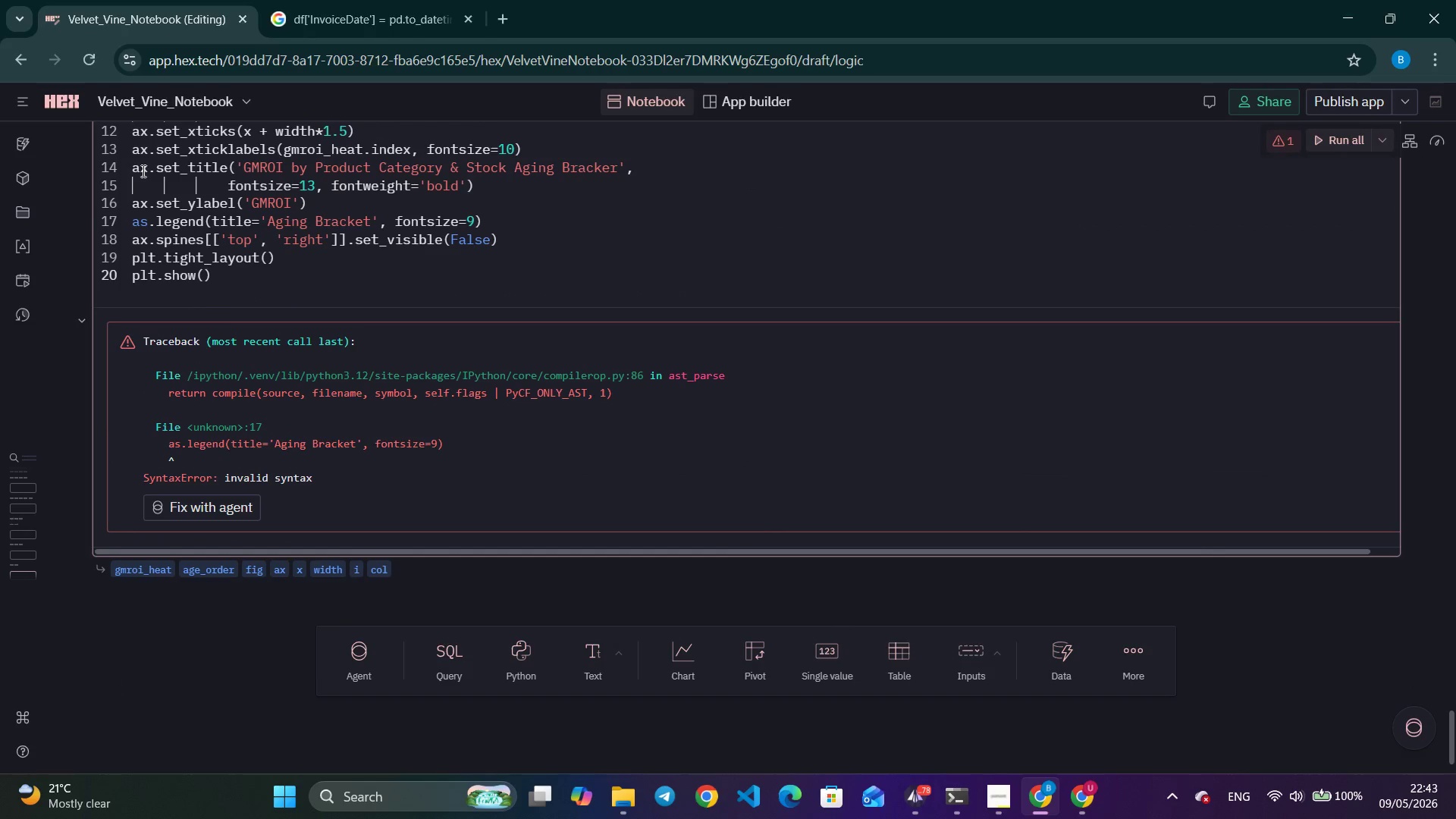 
left_click([145, 223])
 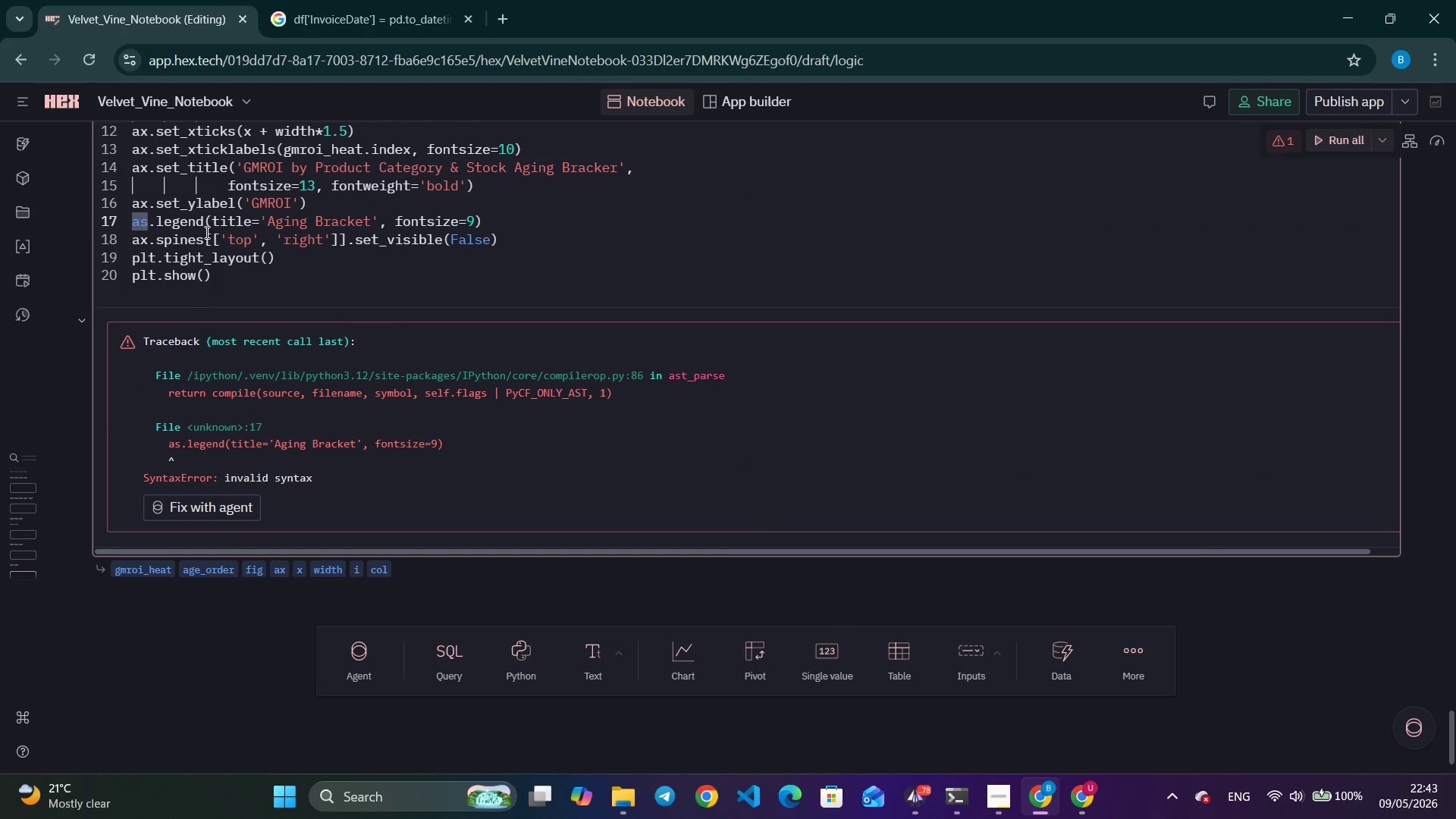 
key(Backspace)
 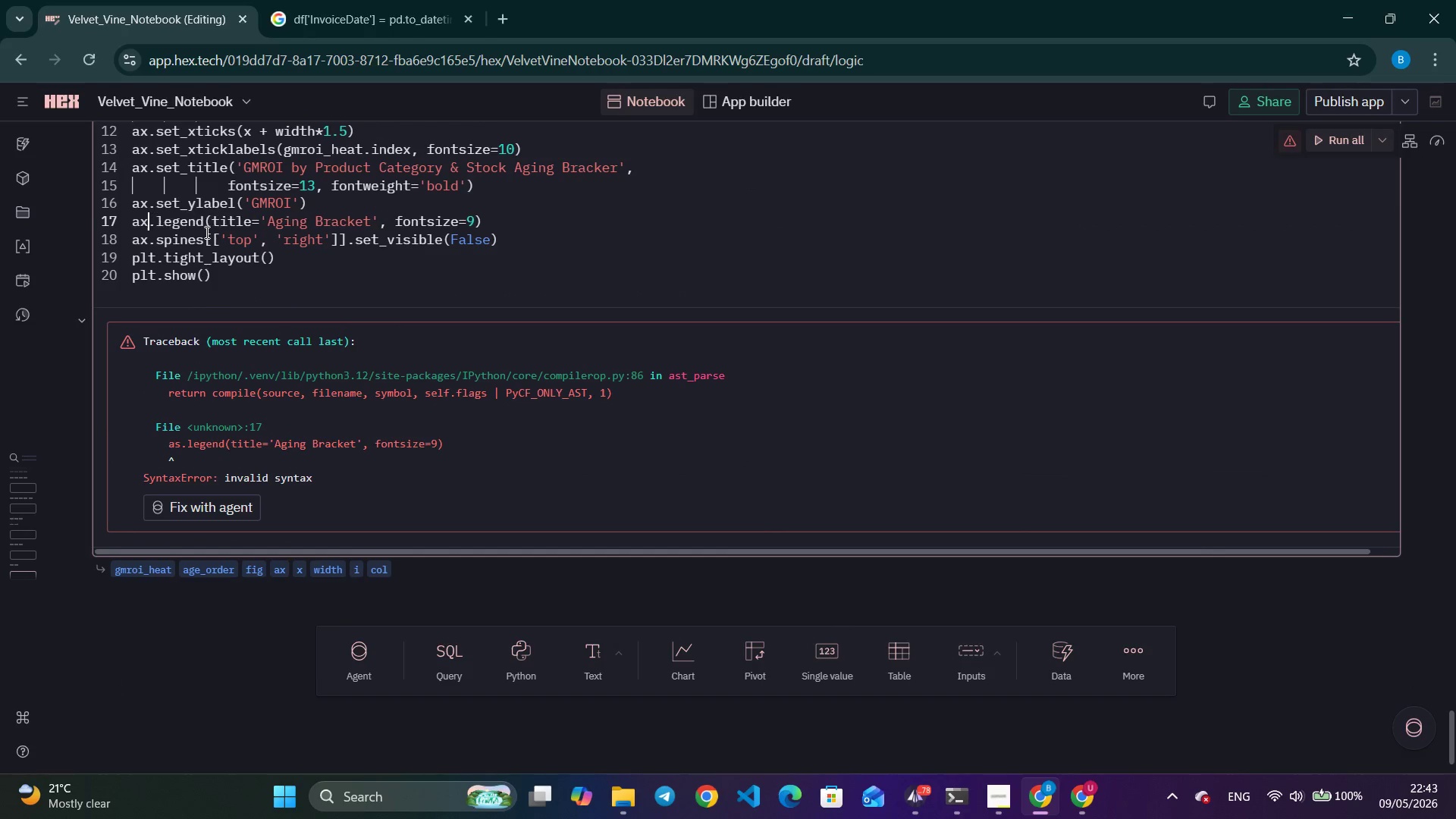 
key(X)
 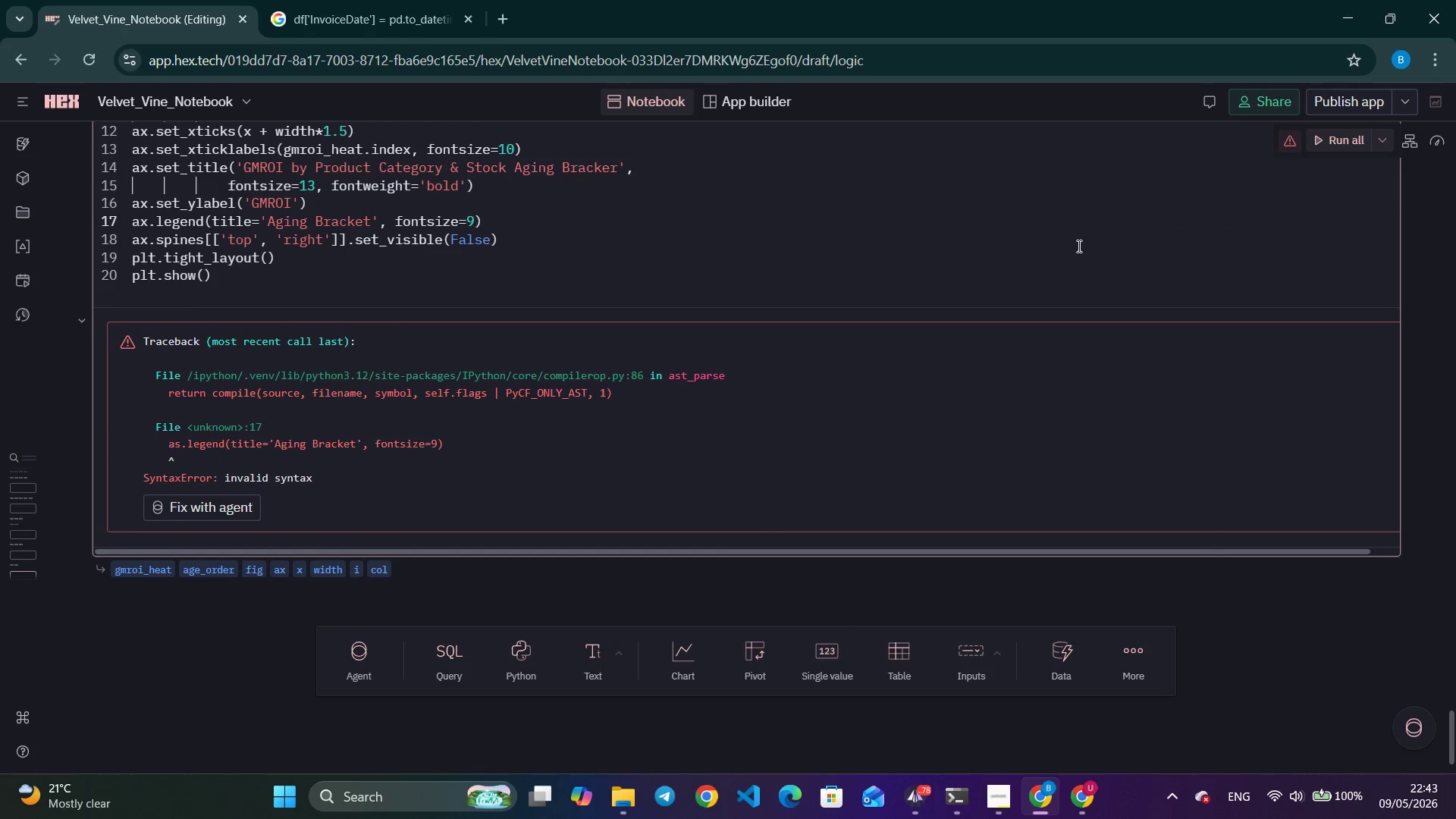 
scroll: coordinate [1453, 344], scroll_direction: up, amount: 4.0
 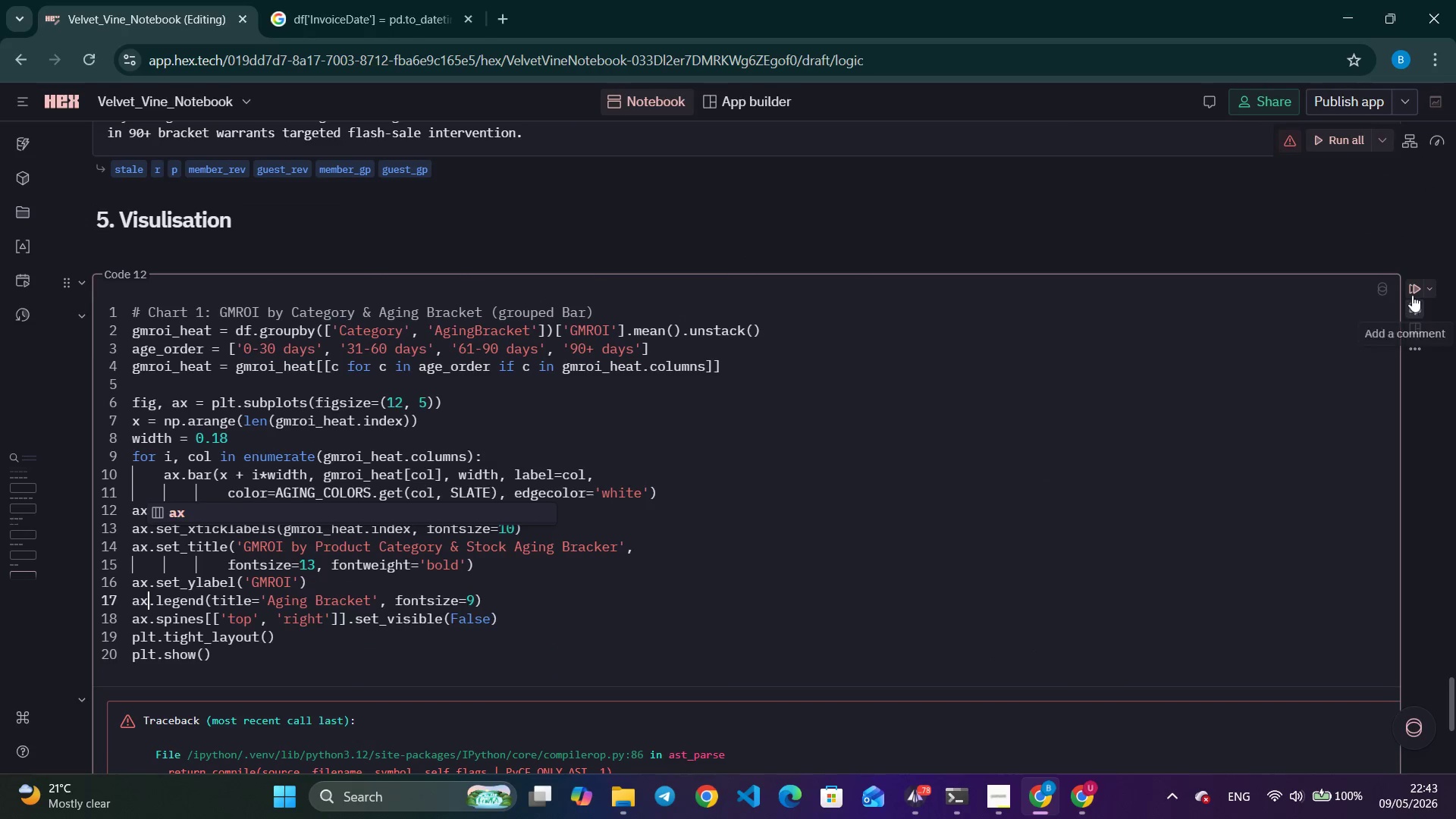 
left_click([1412, 285])
 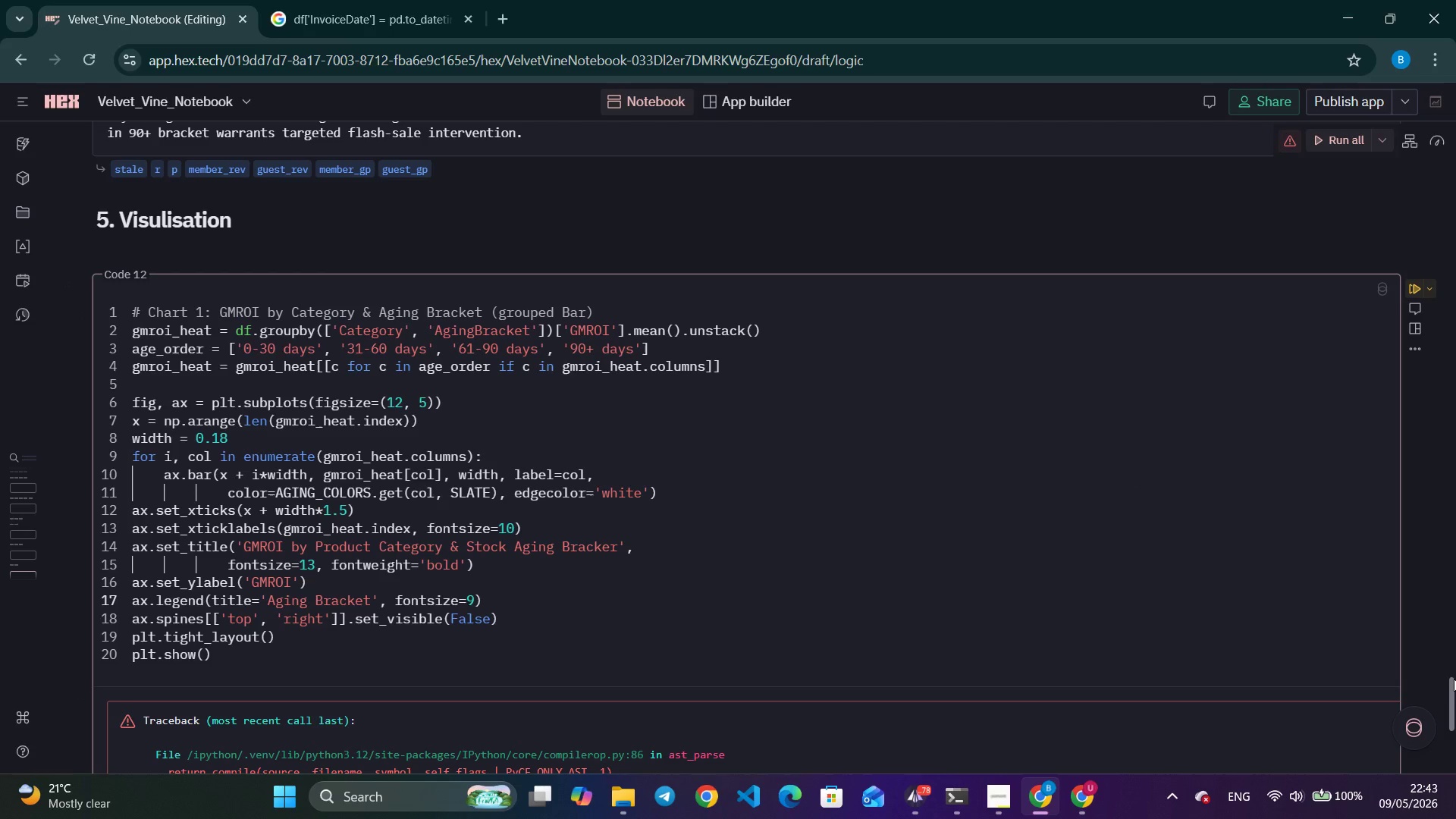 
left_click_drag(start_coordinate=[1449, 682], to_coordinate=[1443, 707])
 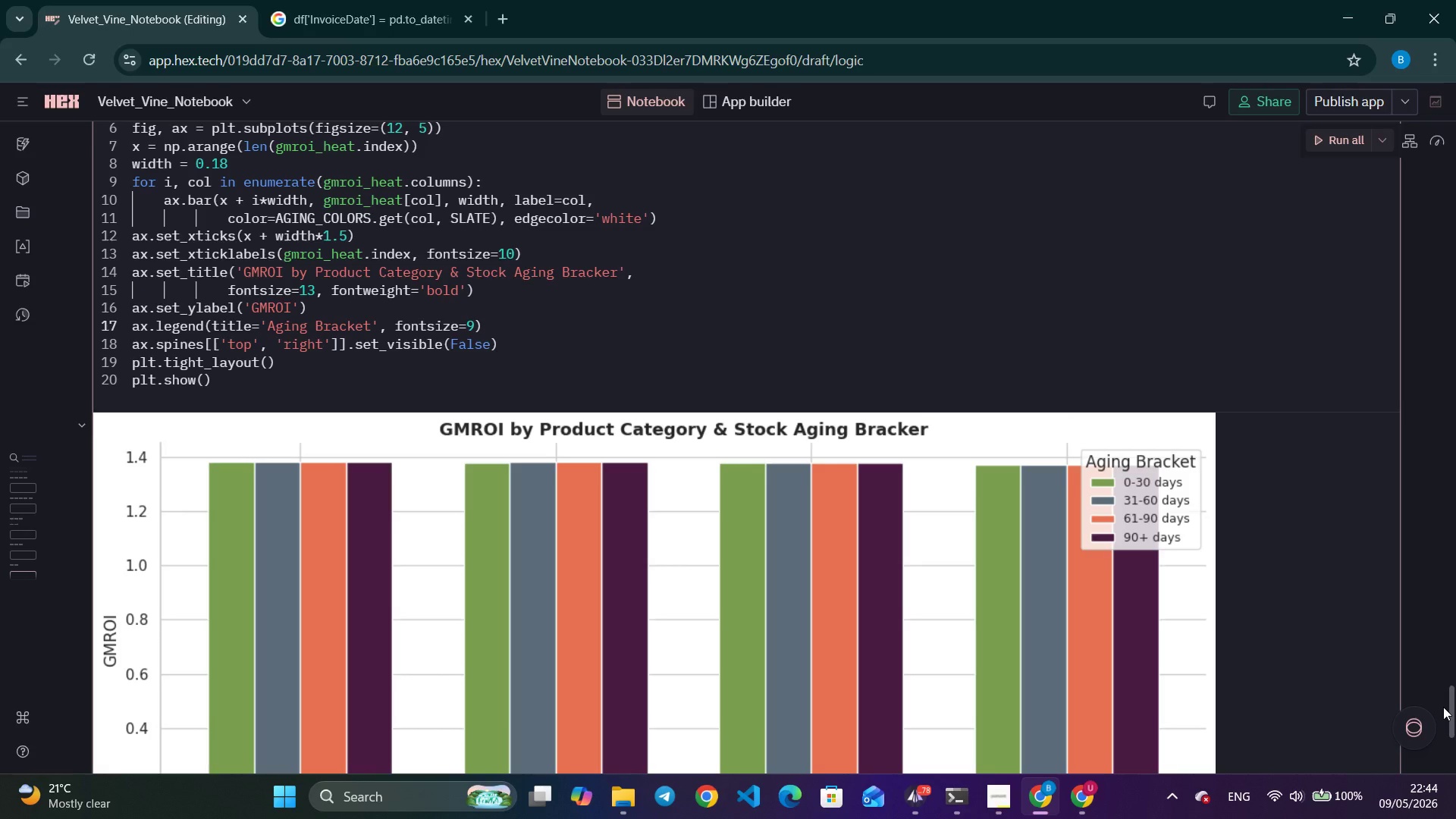 
wait(5.05)
 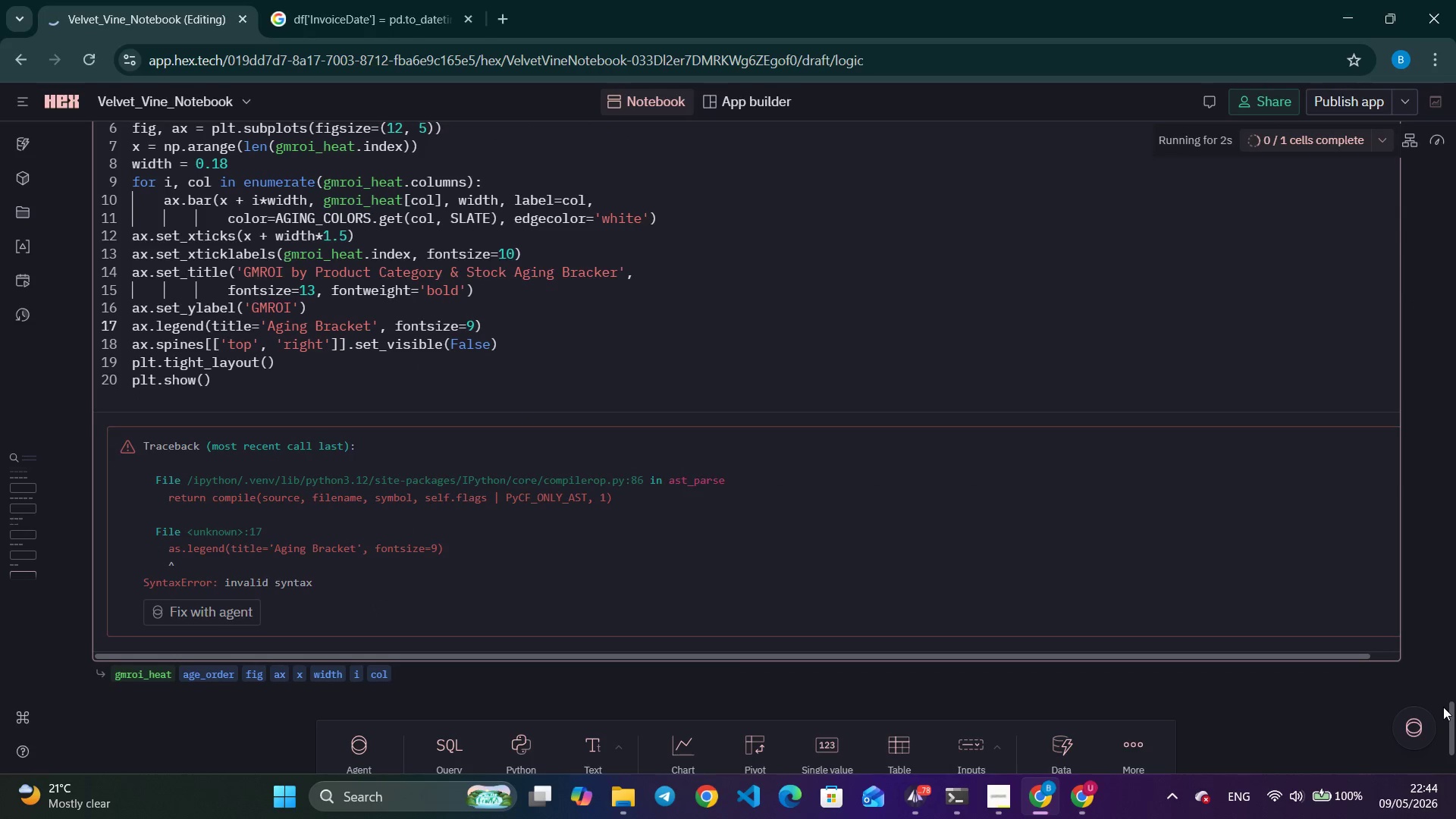 
left_click_drag(start_coordinate=[1450, 703], to_coordinate=[1447, 716])
 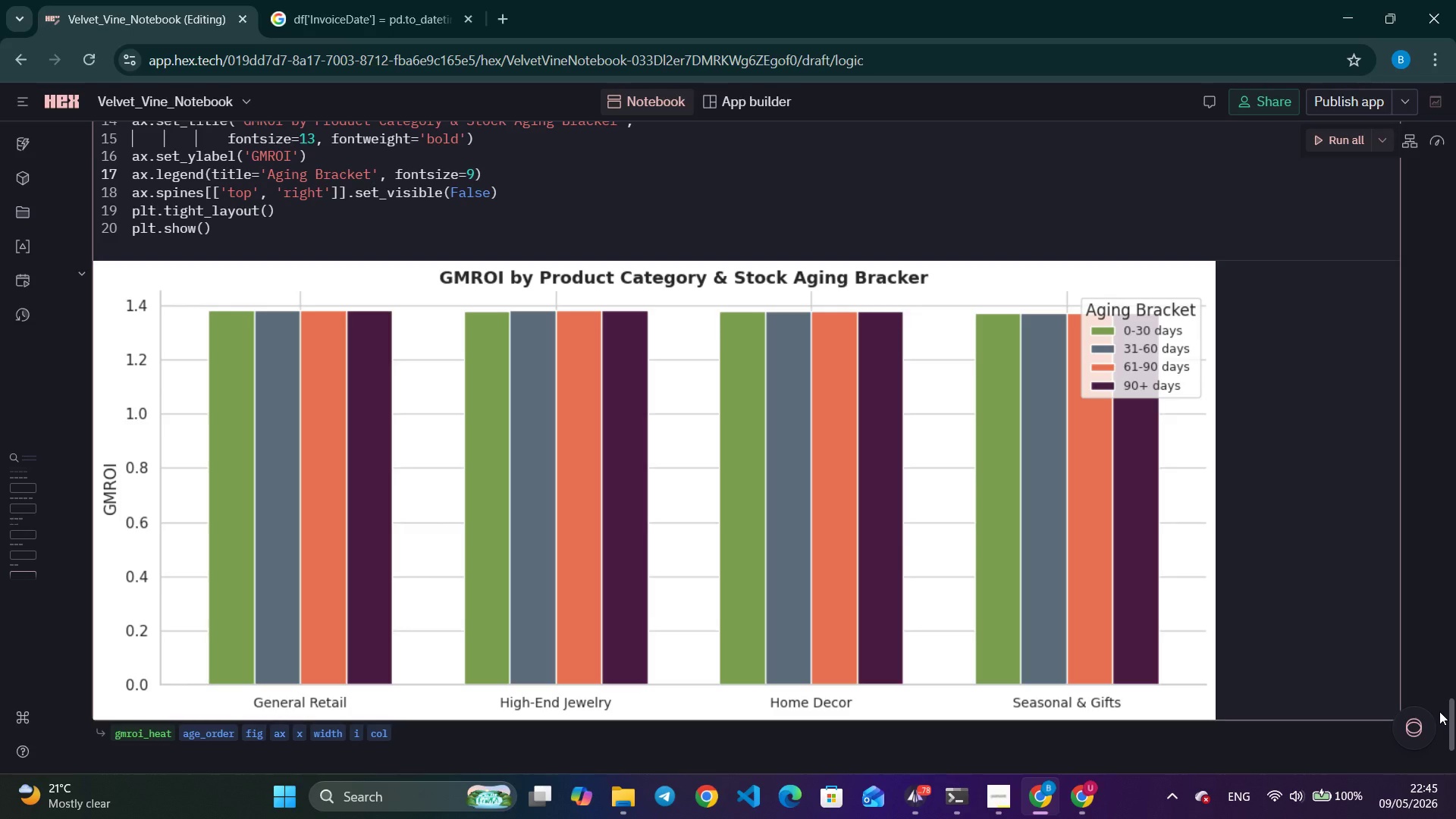 
wait(66.28)
 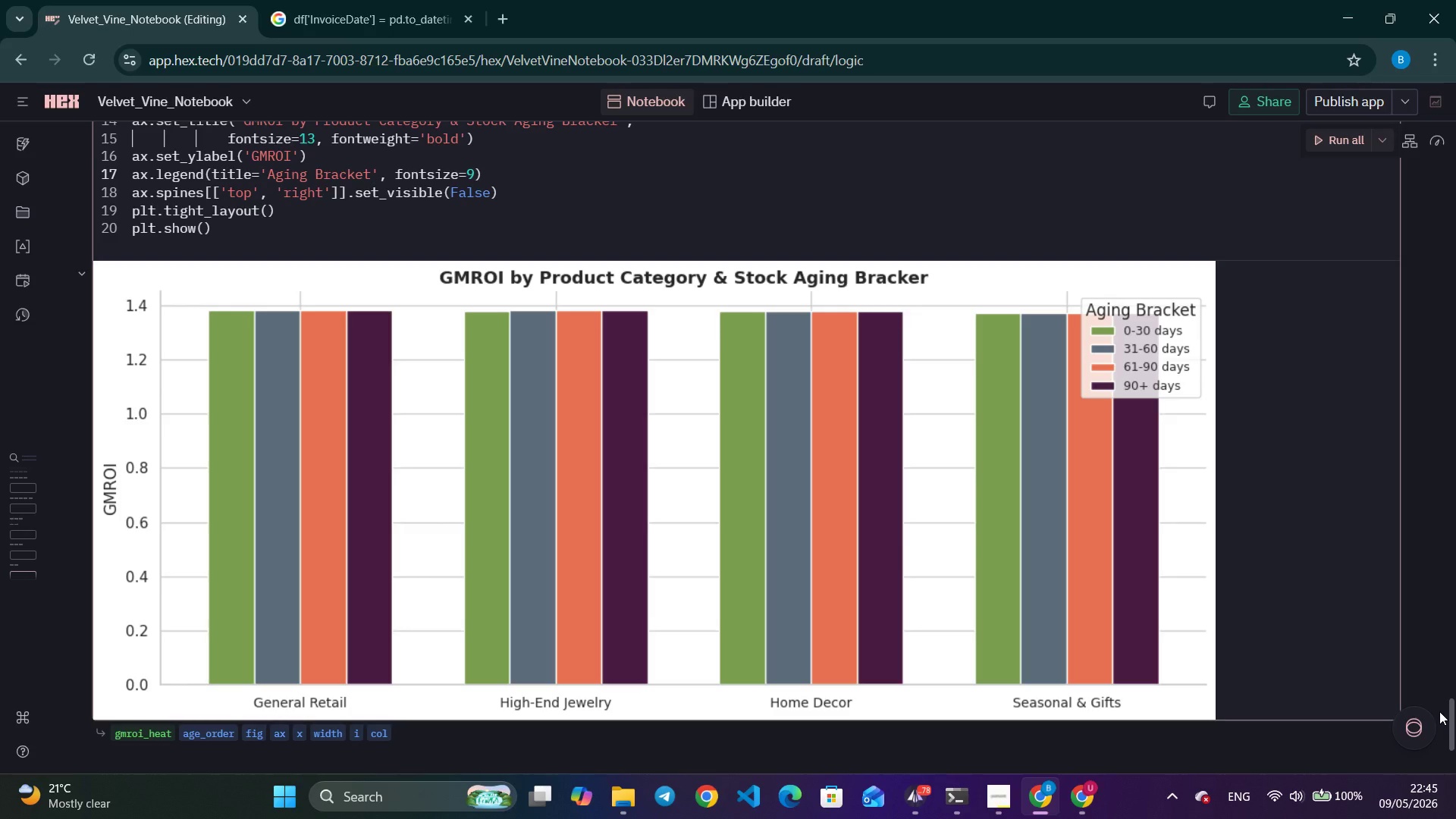 
left_click([368, 785])
 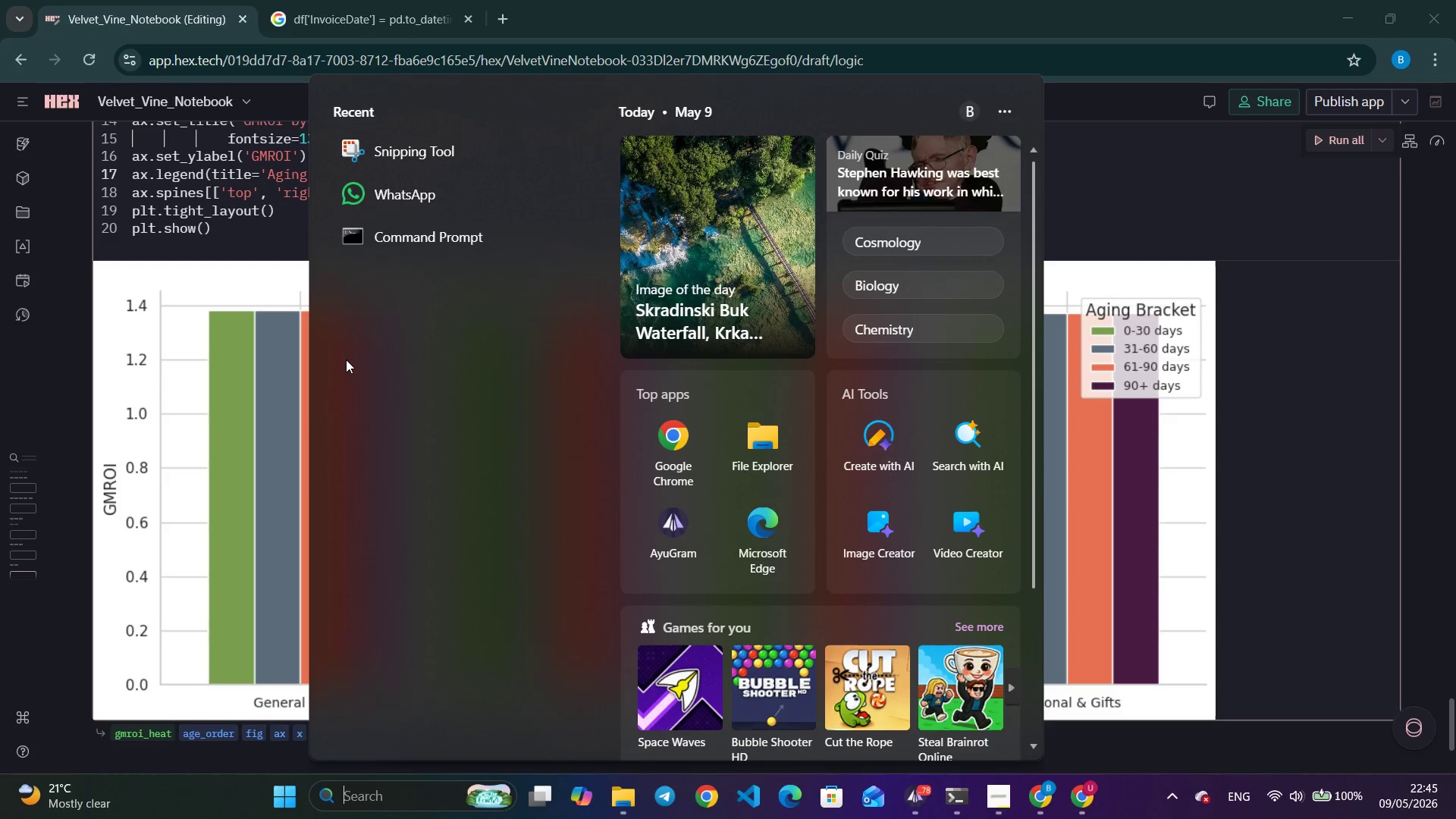 
left_click([403, 206])
 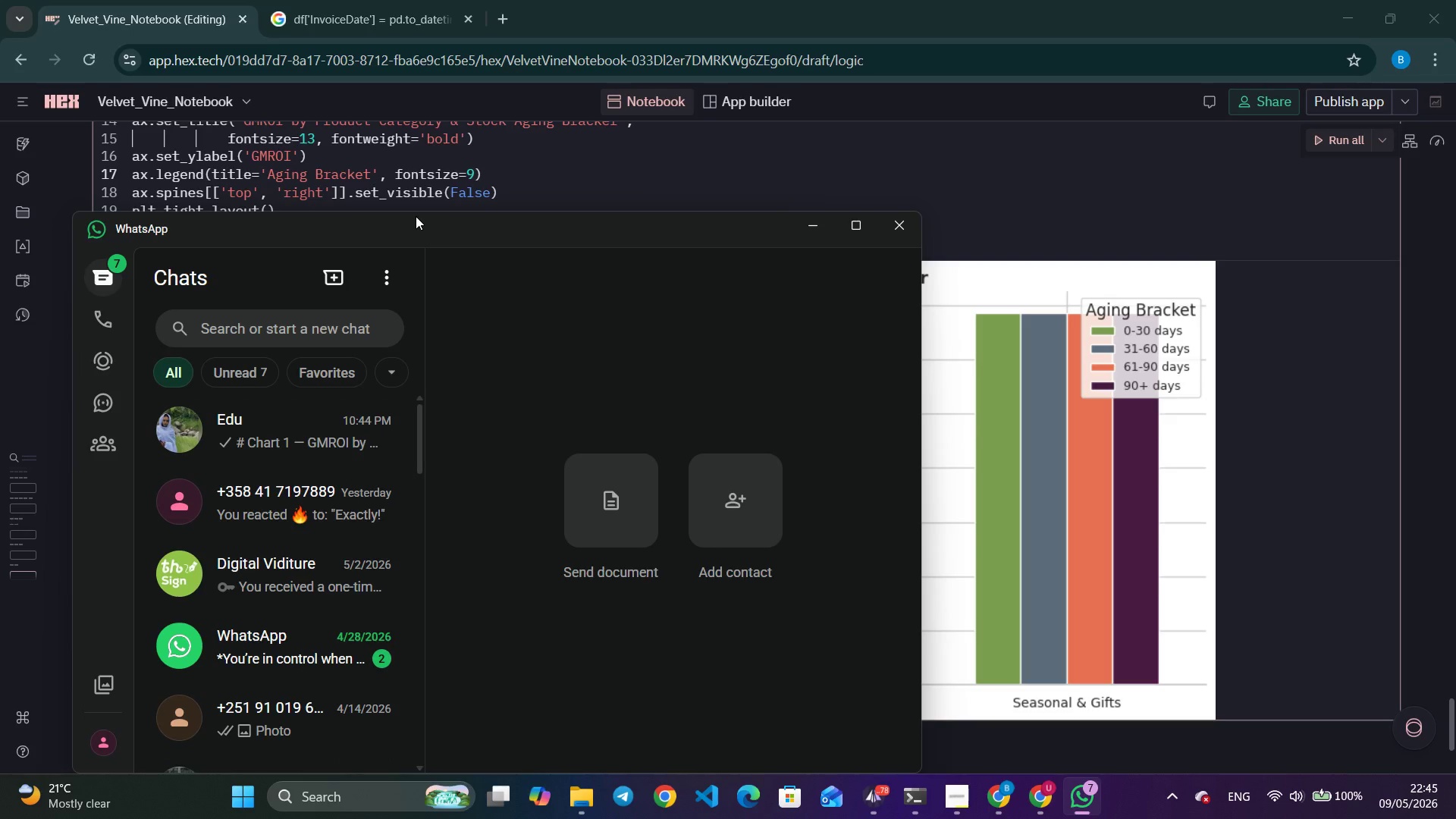 
wait(34.12)
 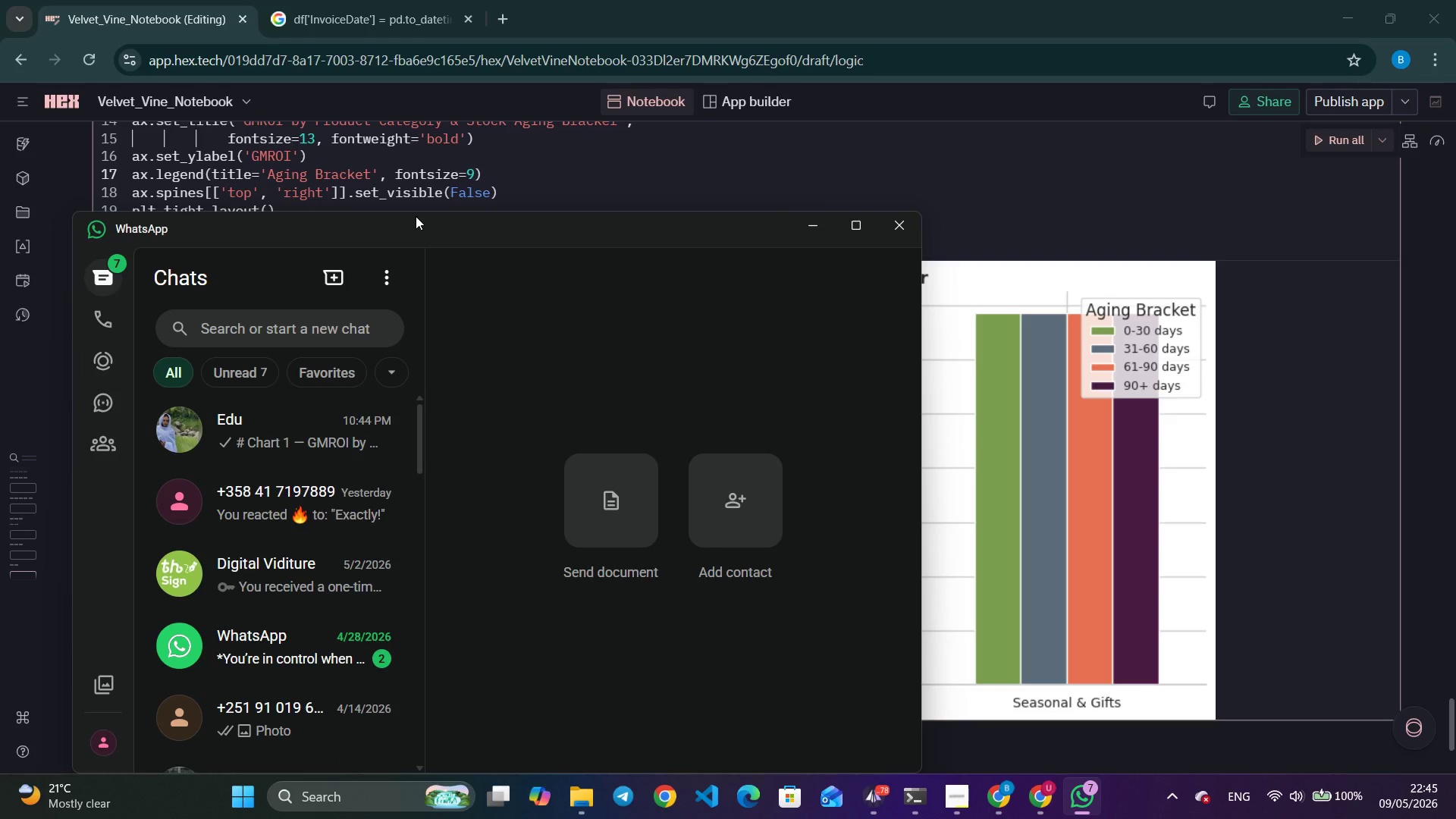 
left_click([315, 449])
 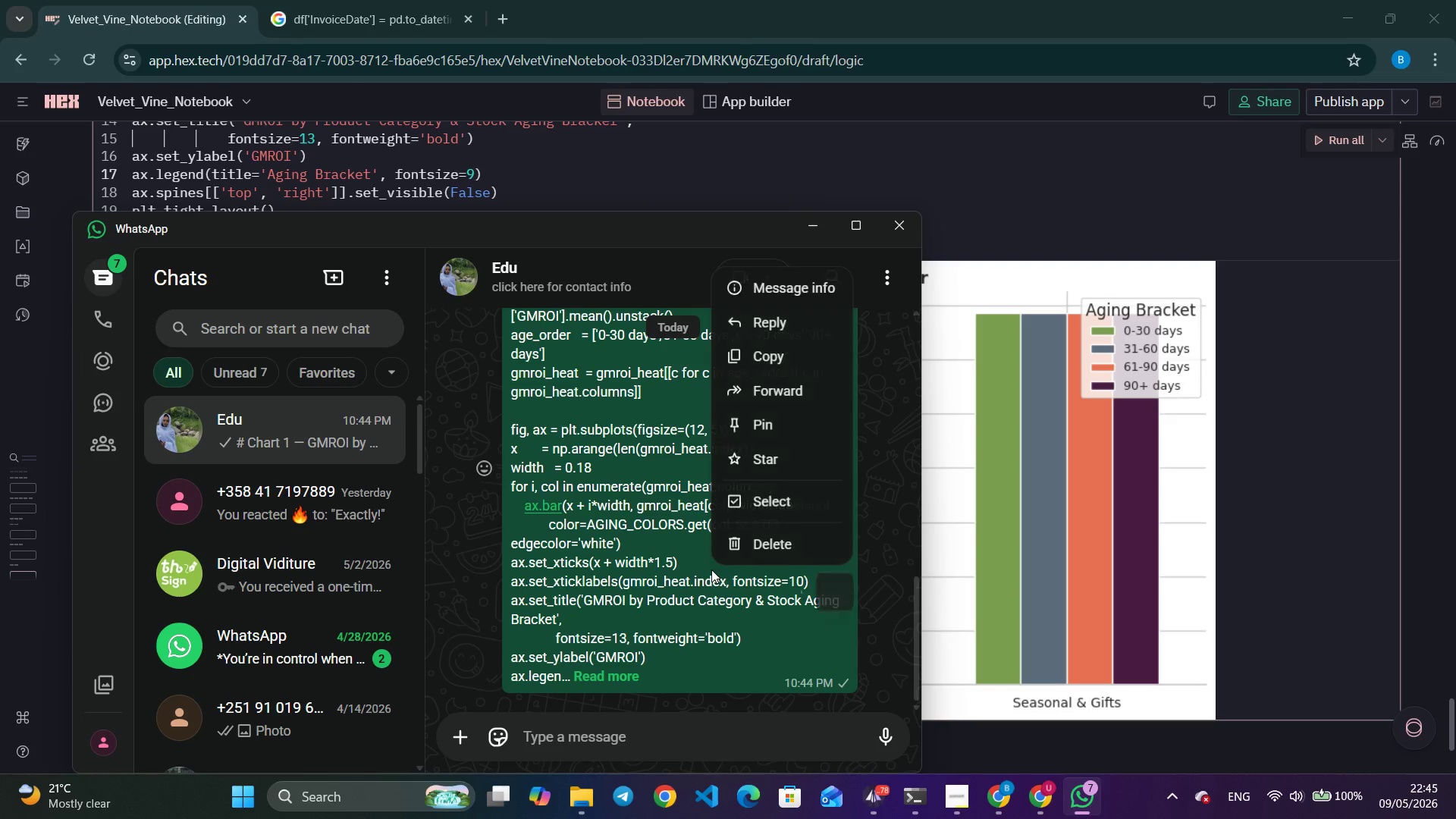 
wait(5.64)
 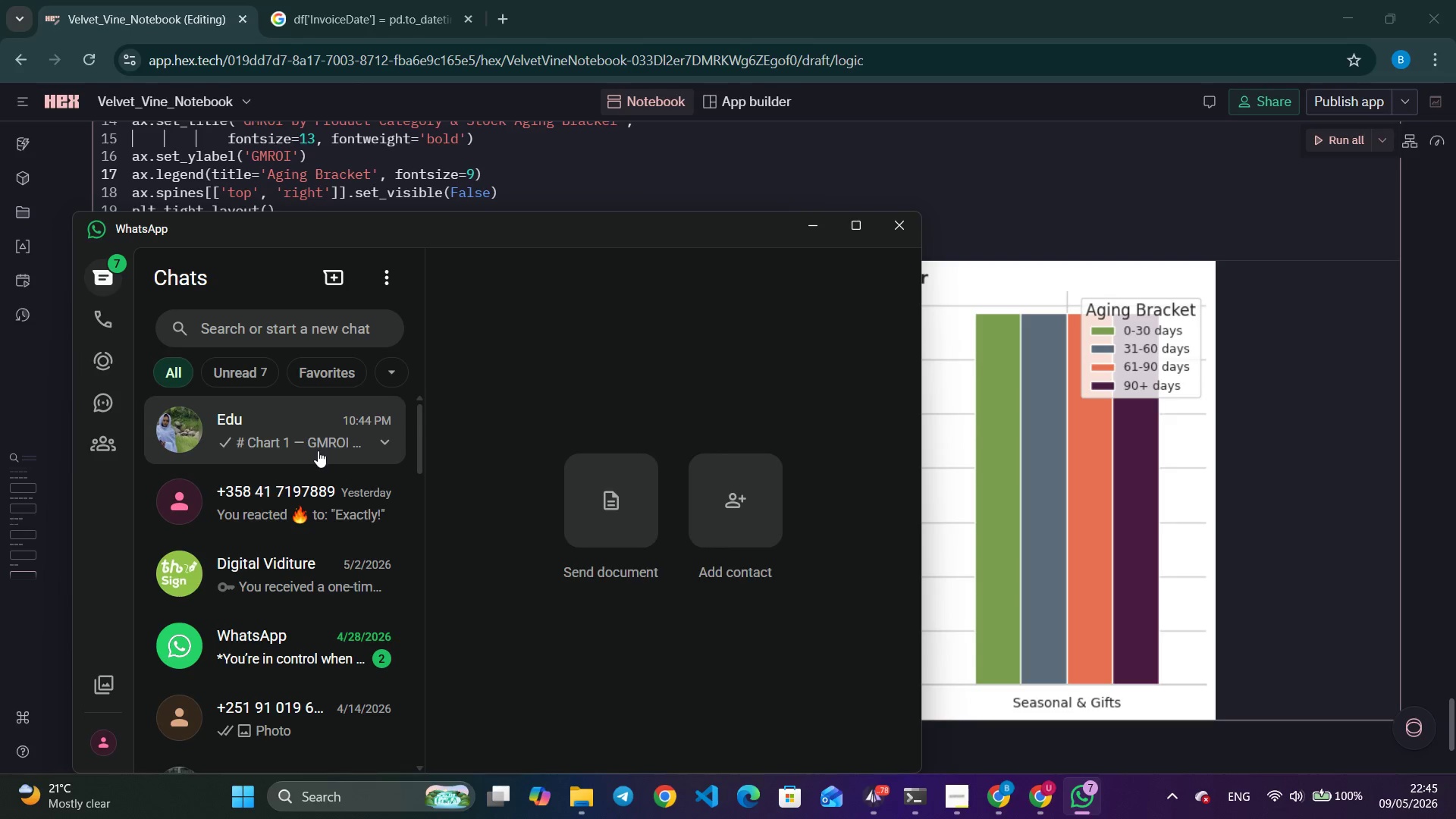 
left_click([769, 357])
 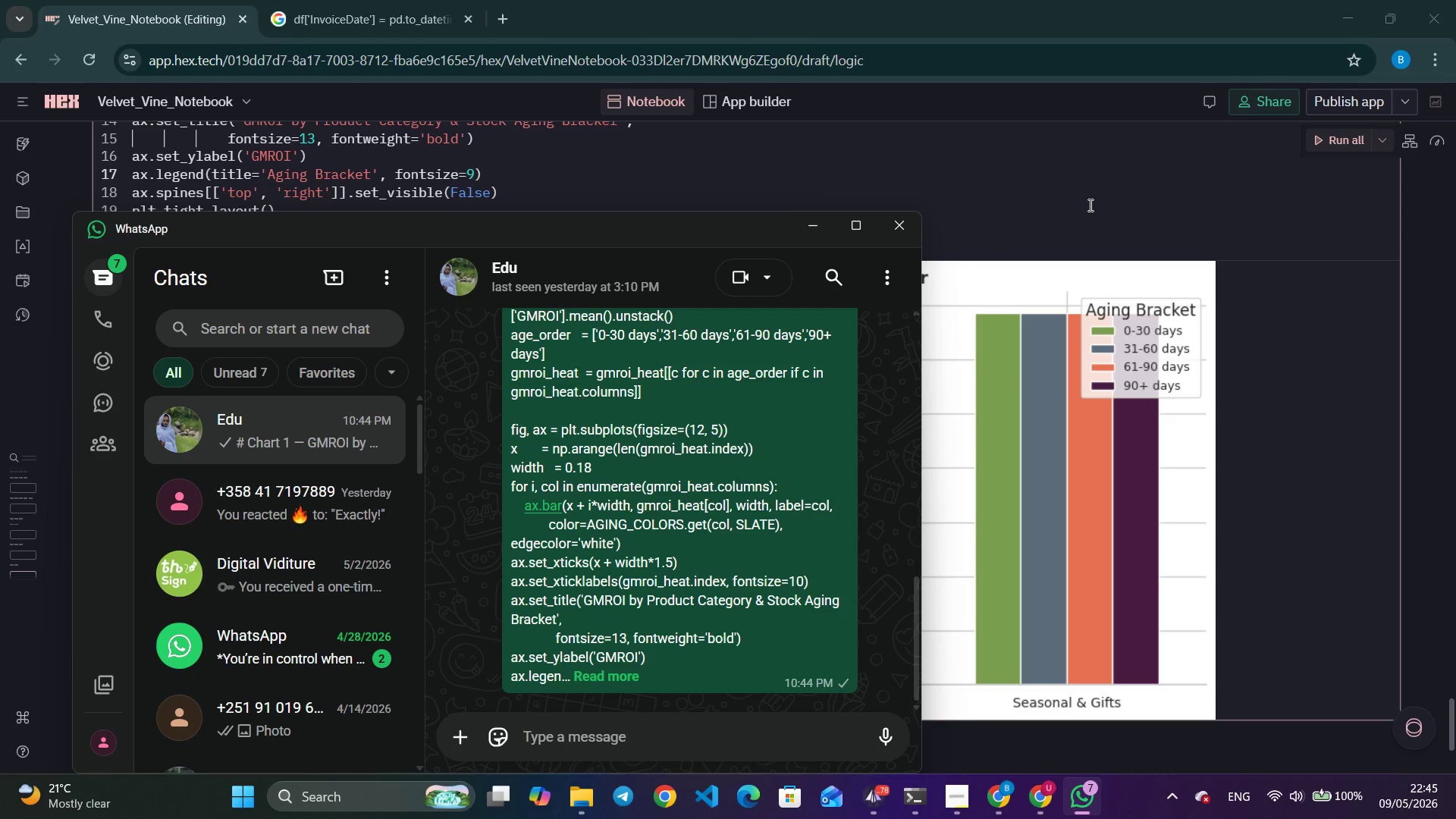 
left_click([1075, 214])
 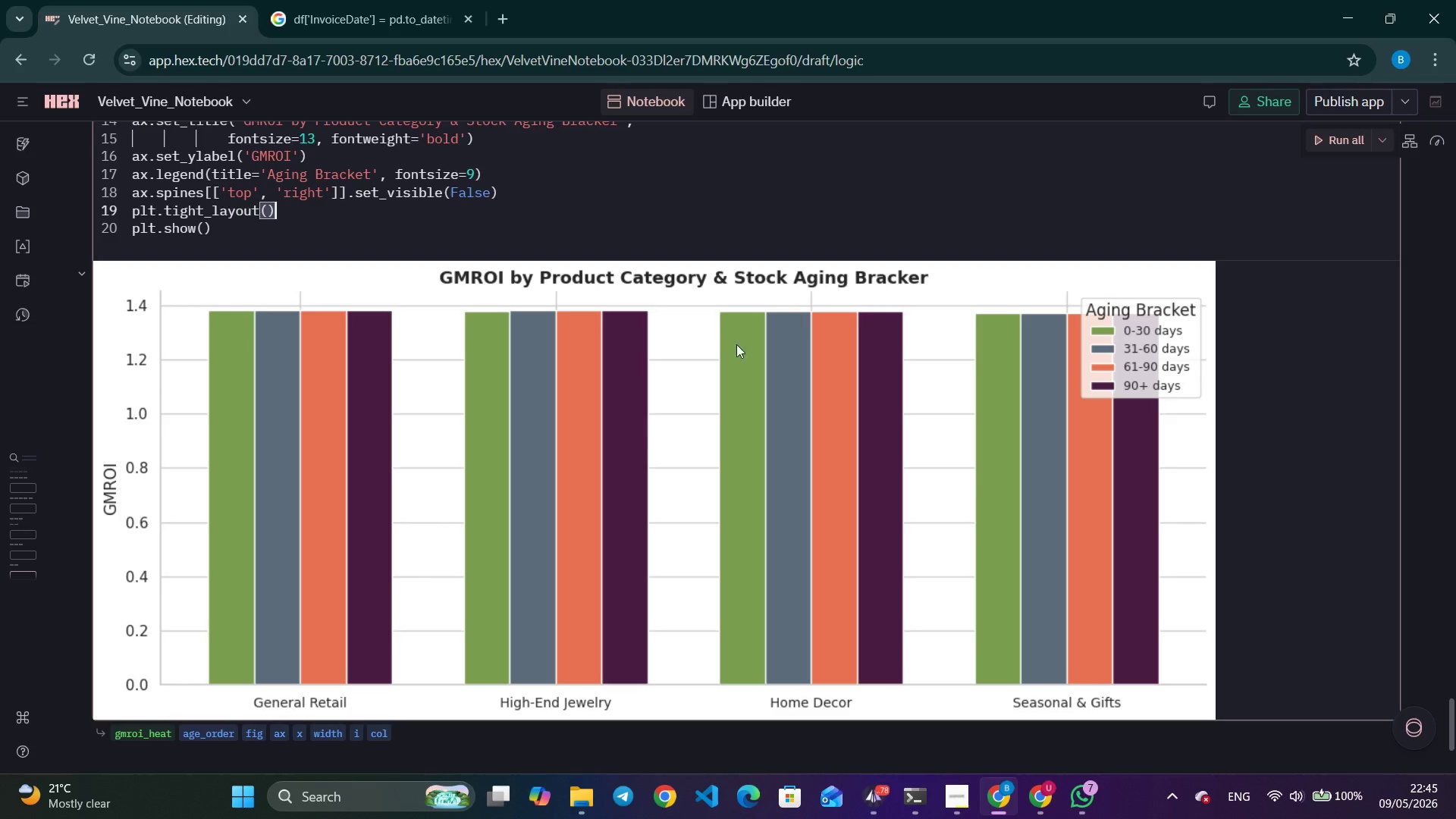 
scroll: coordinate [682, 438], scroll_direction: up, amount: 2.0
 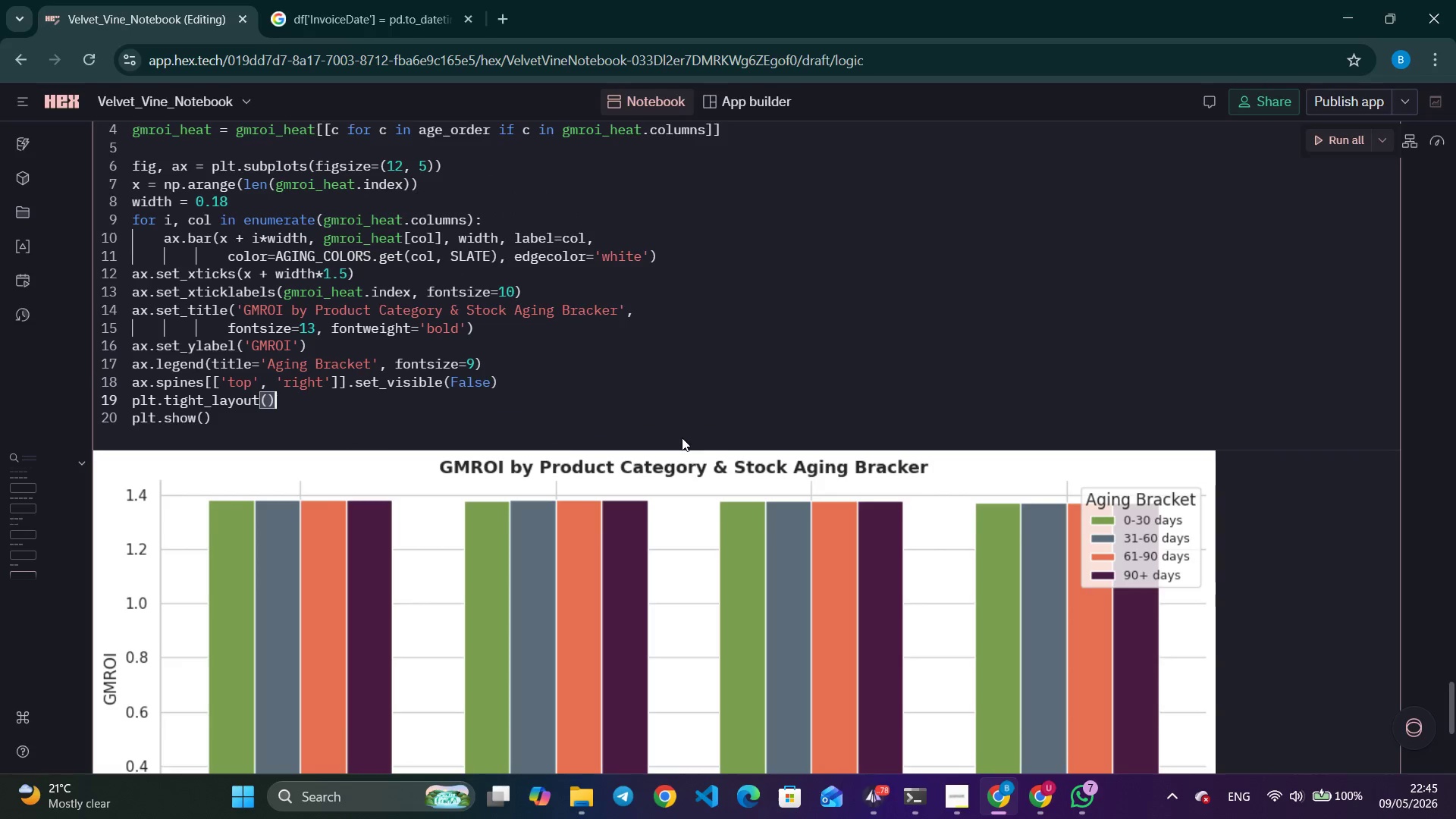 
left_click([581, 369])
 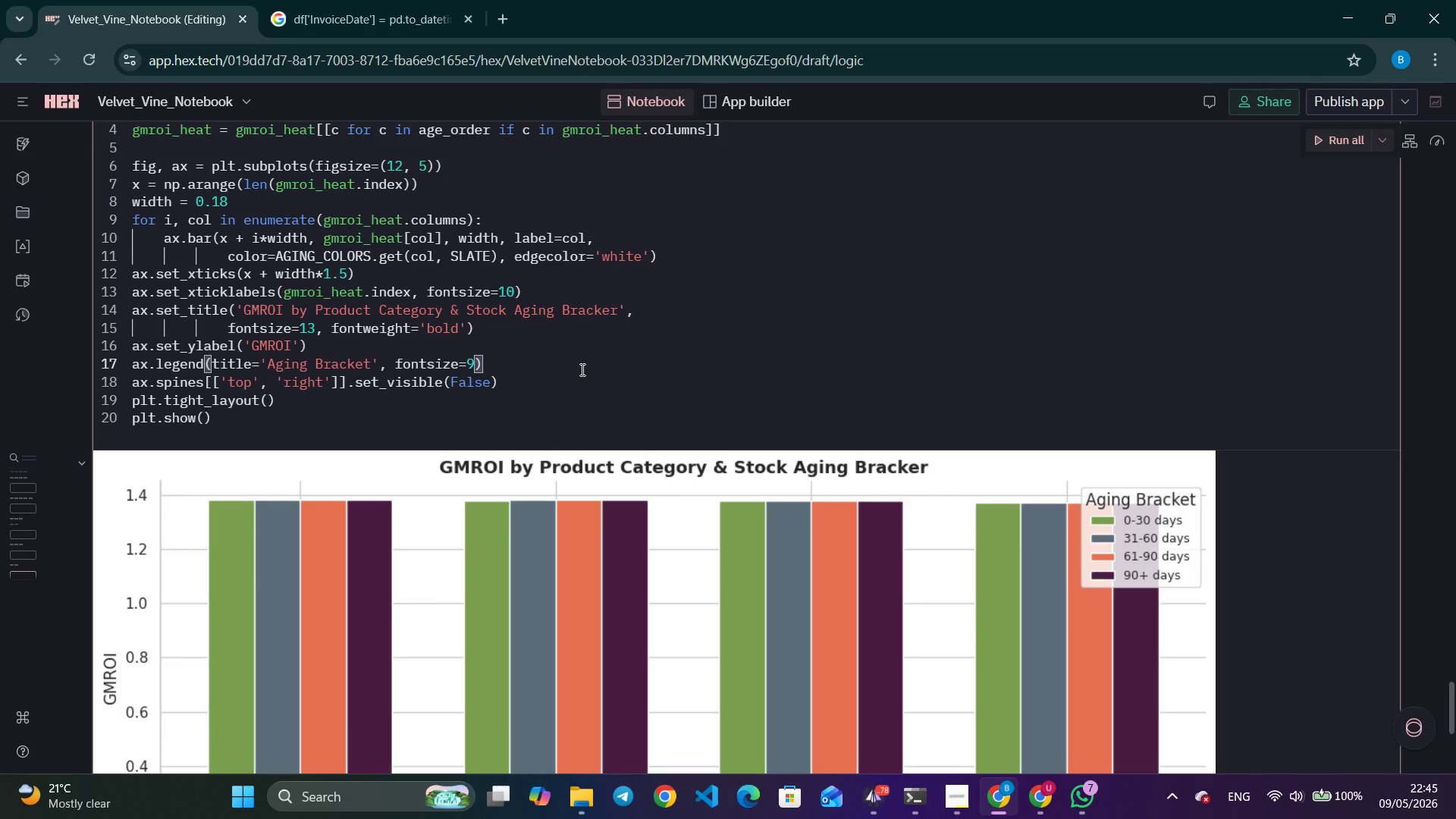 
key(Control+A)
 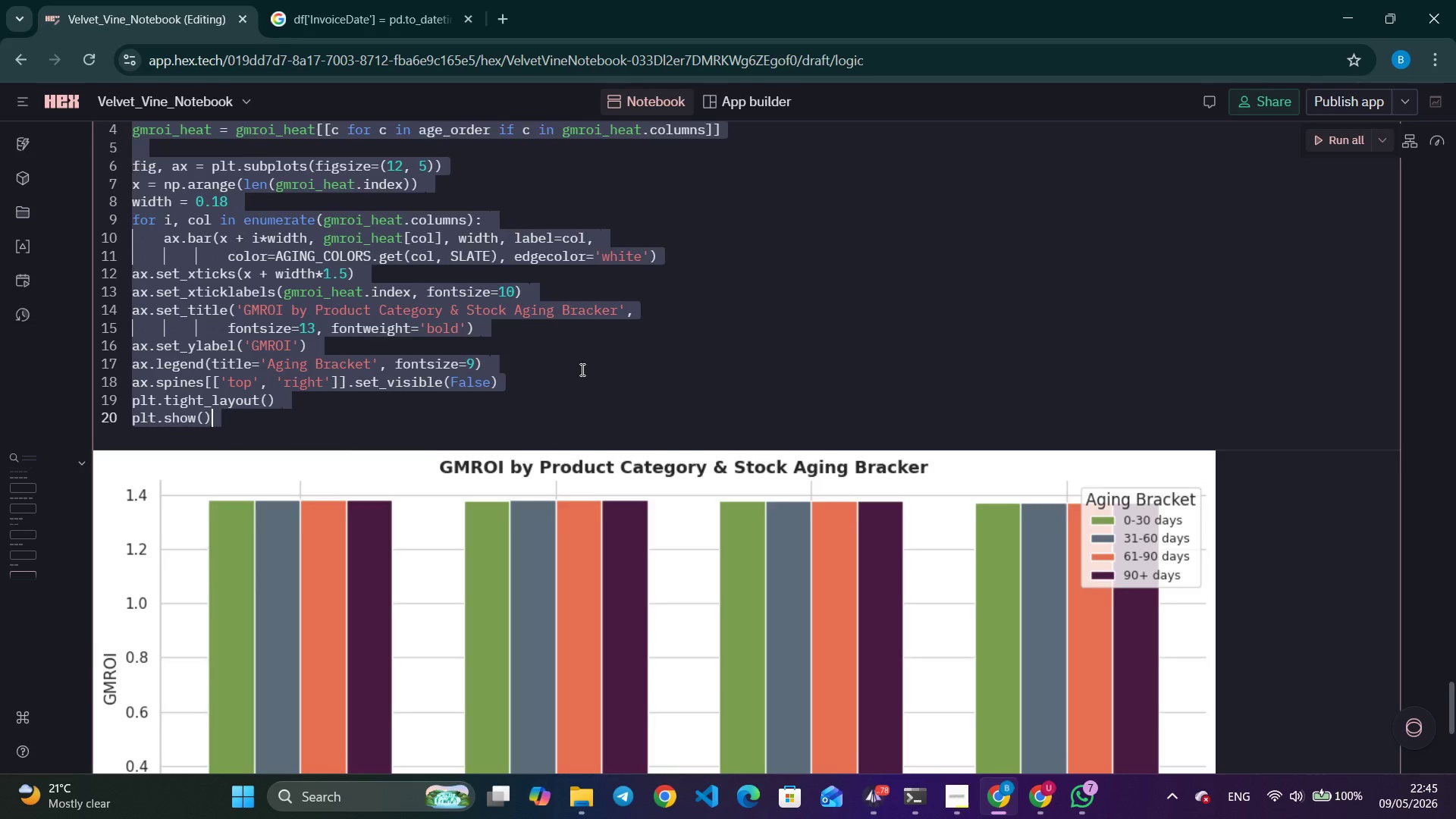 
key(Control+V)
 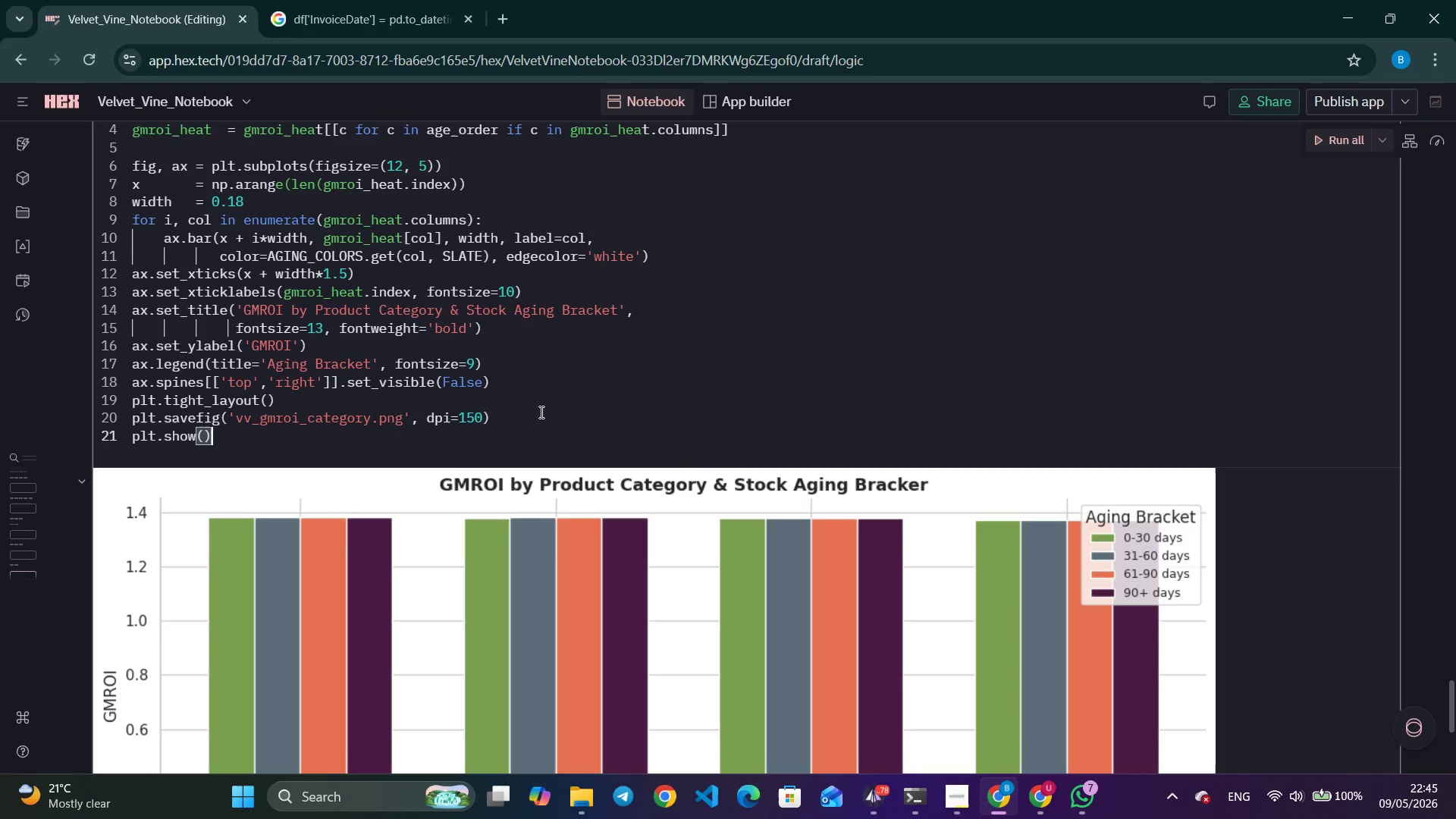 
double_click([535, 418])
 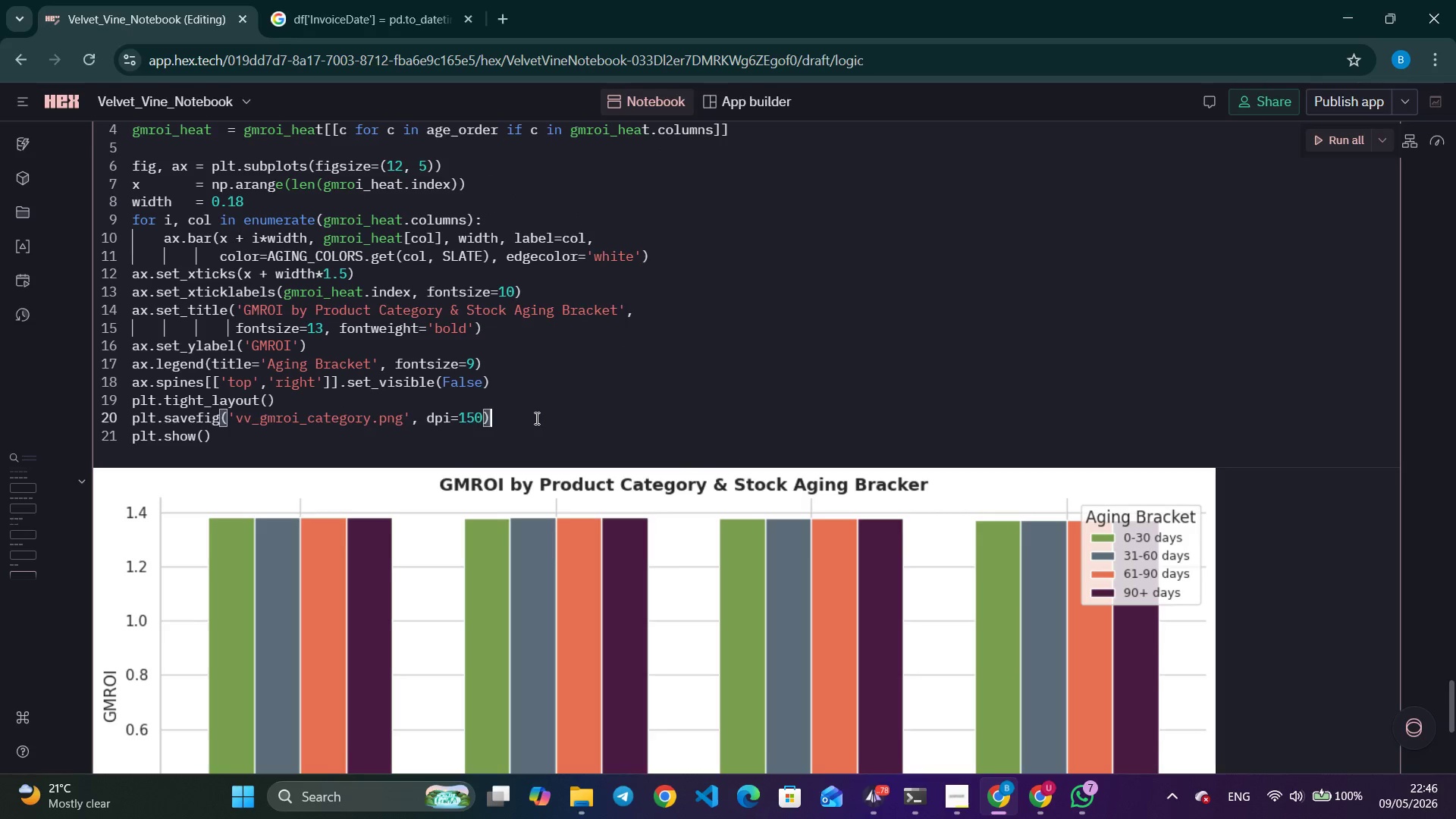 
triple_click([535, 418])
 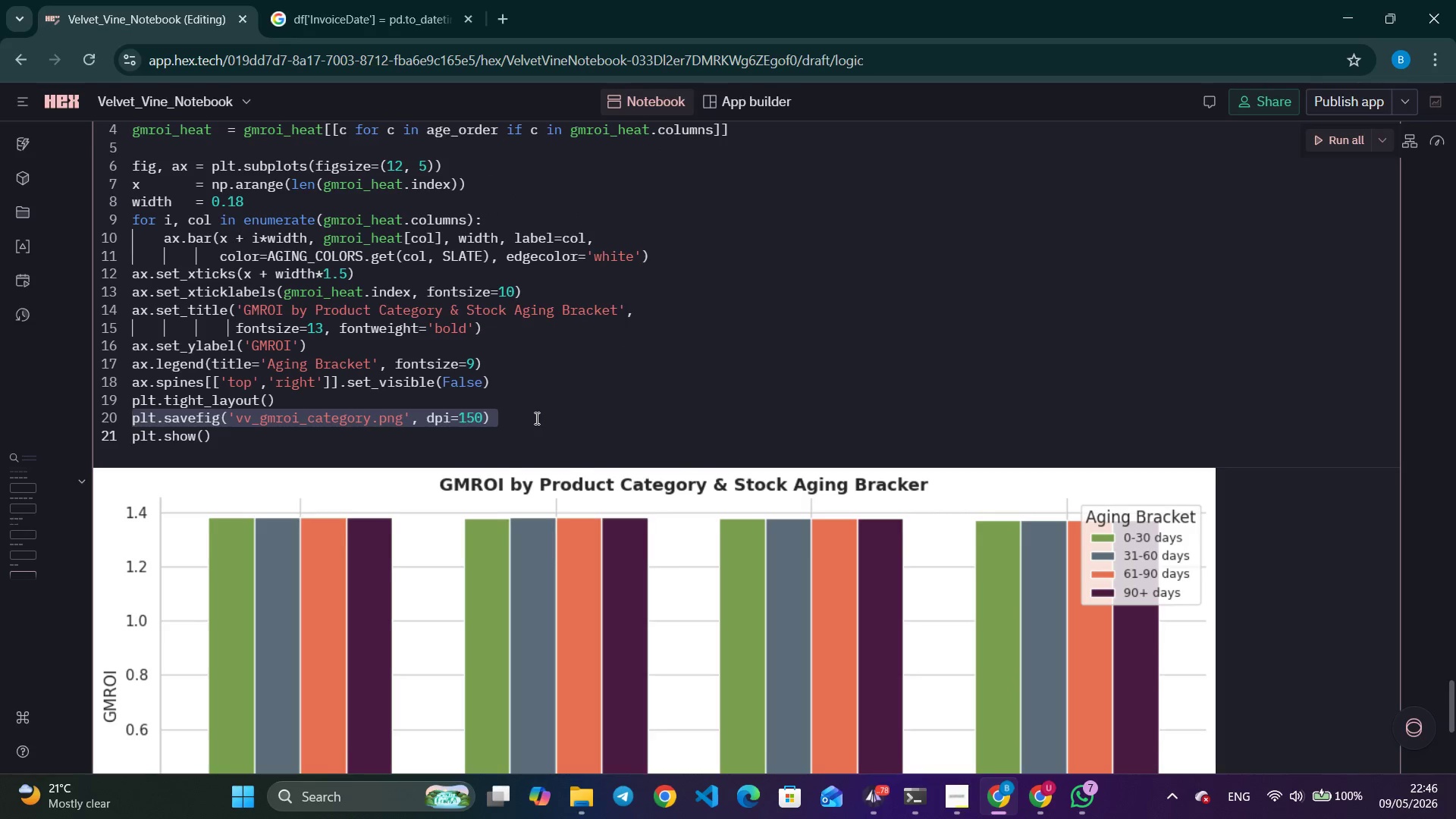 
key(Backspace)
 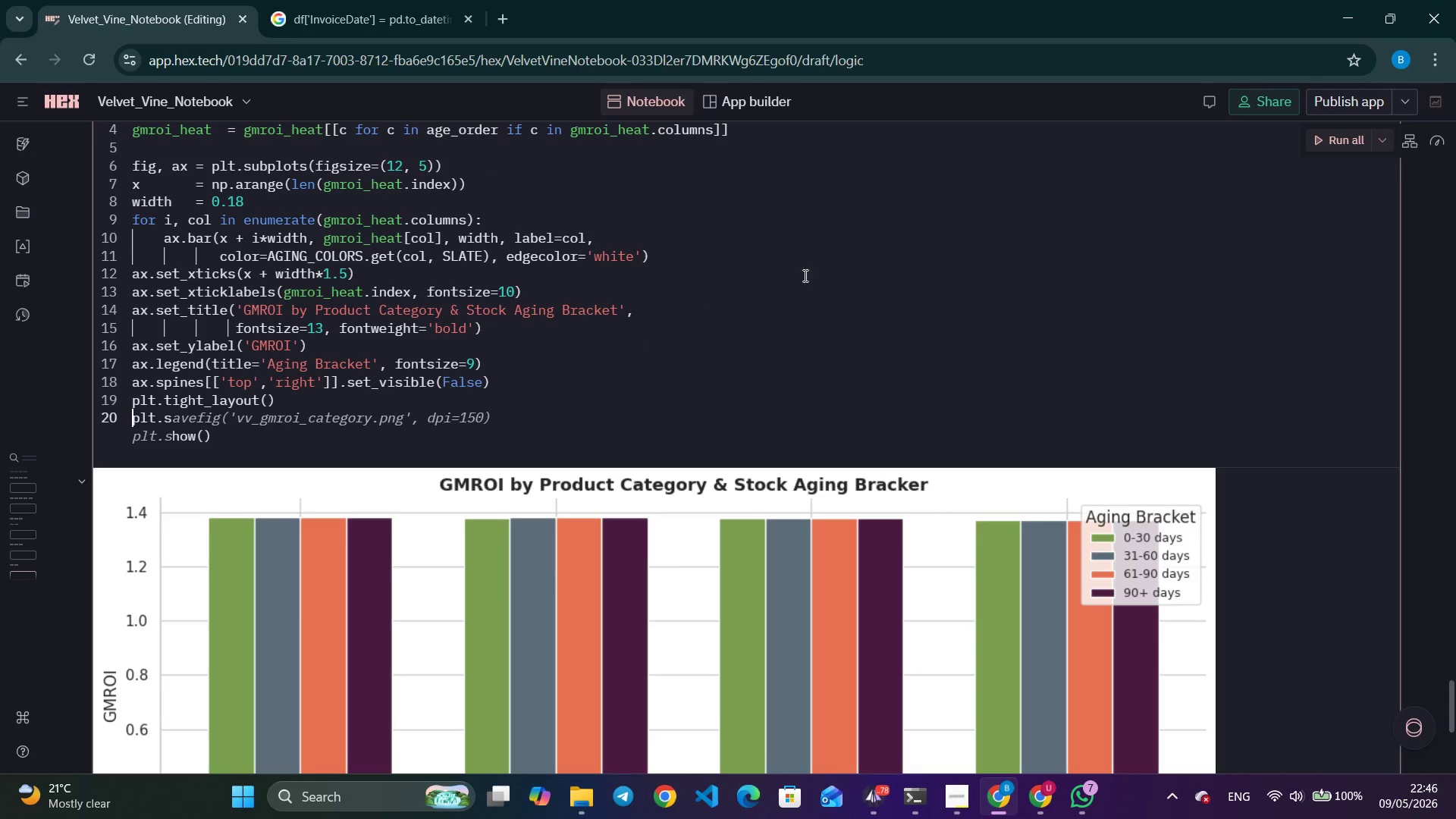 
scroll: coordinate [1153, 355], scroll_direction: up, amount: 5.0
 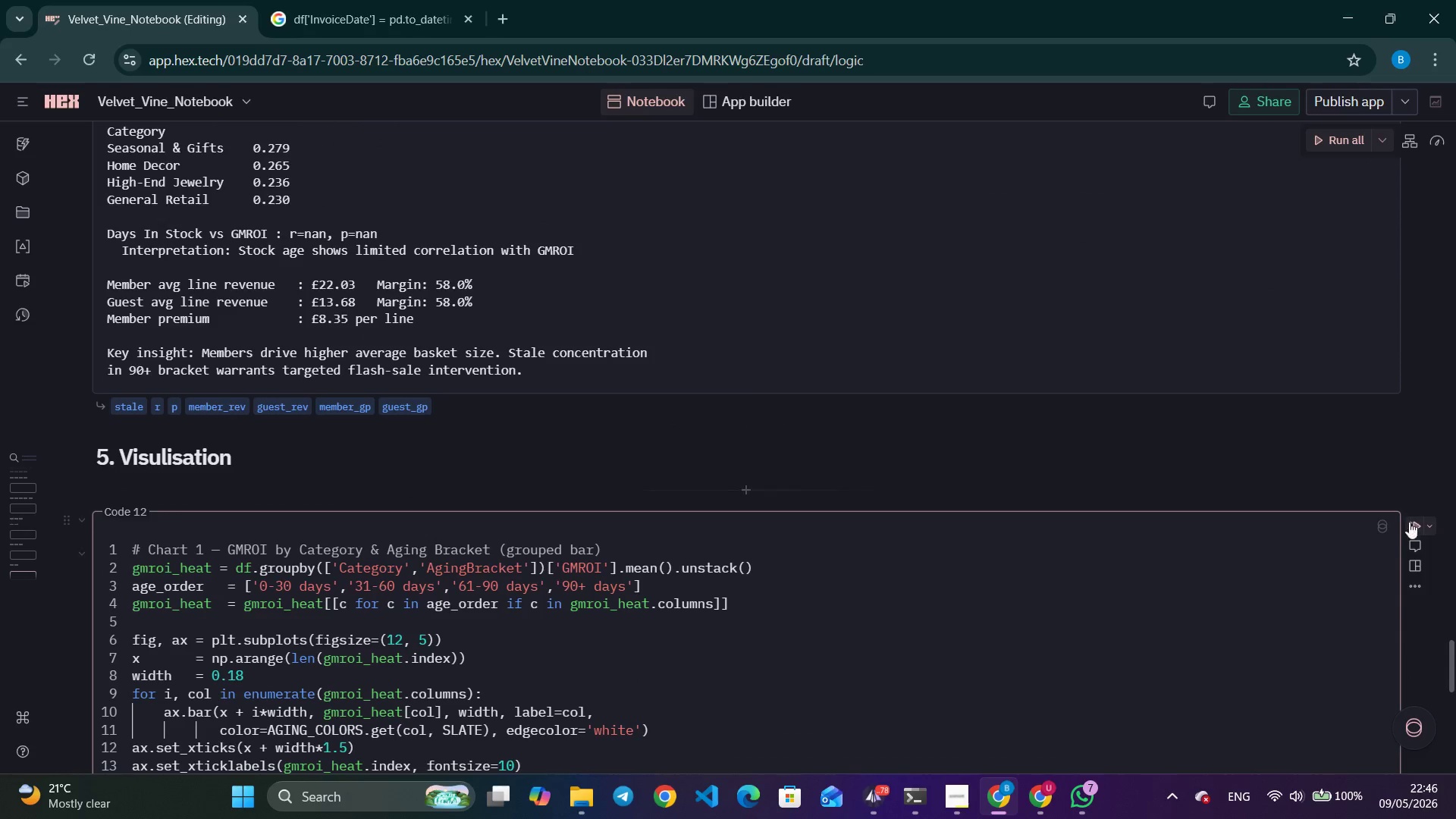 
left_click([1409, 532])
 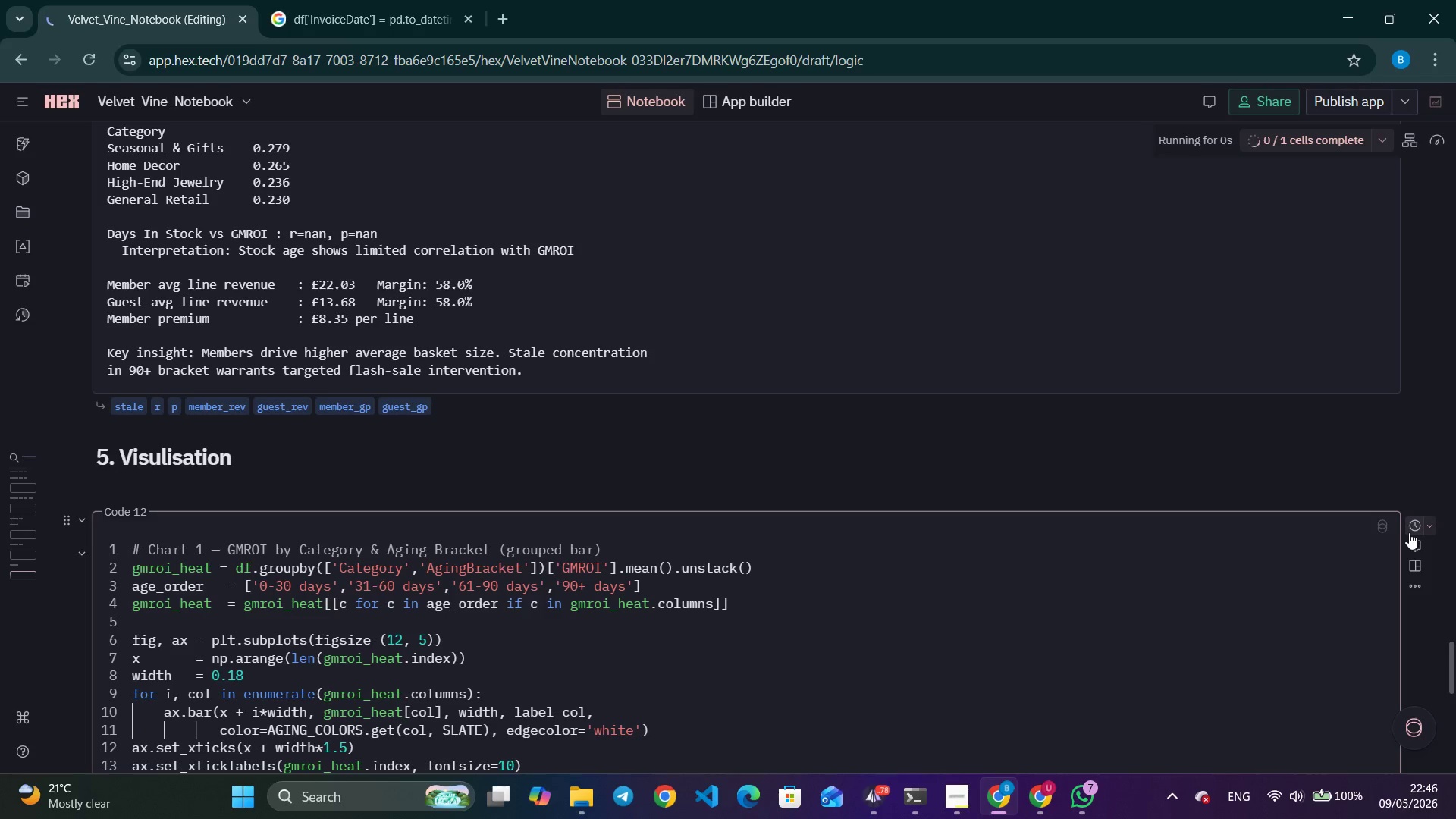 
scroll: coordinate [915, 668], scroll_direction: down, amount: 7.0
 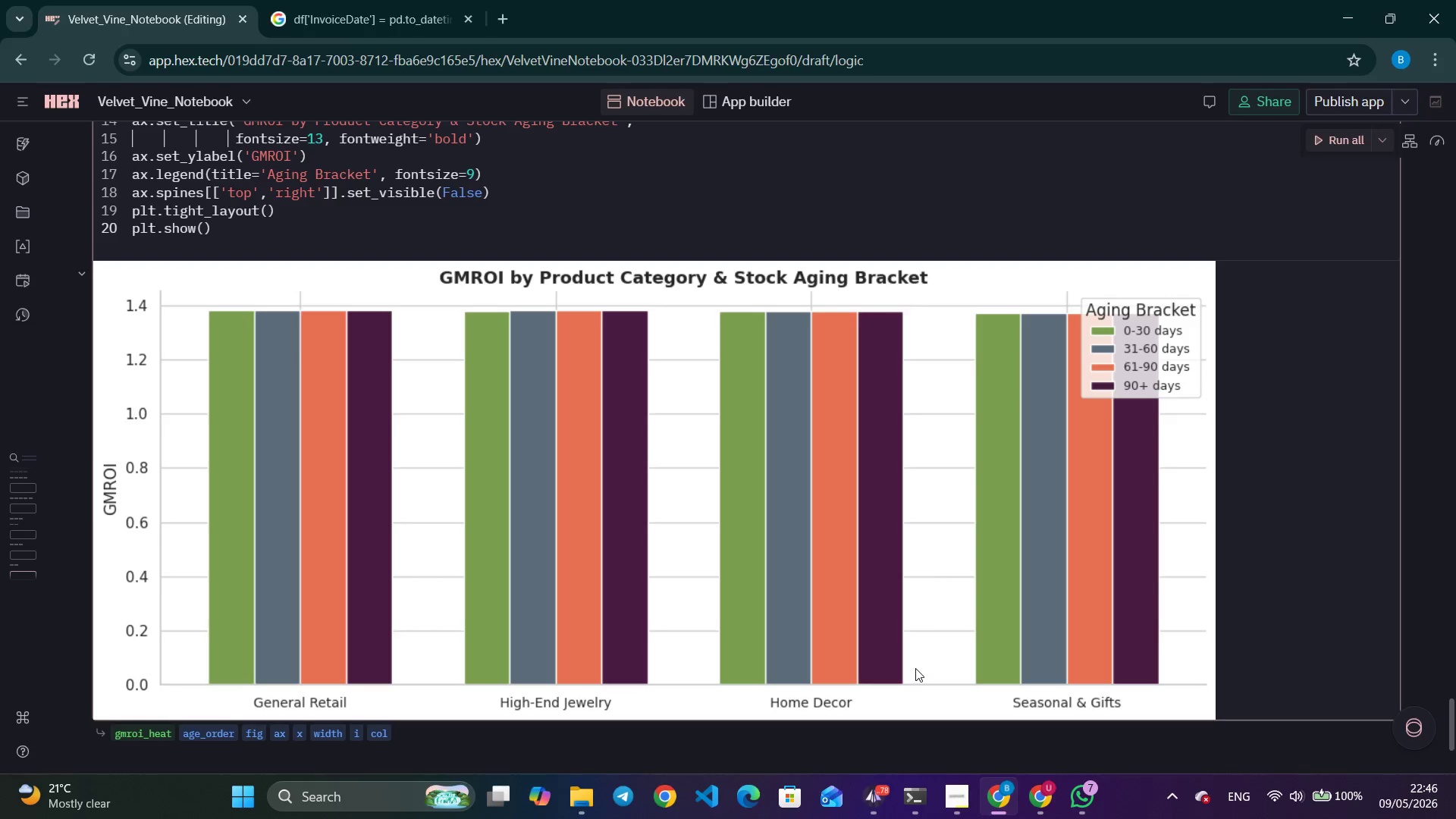 
wait(7.65)
 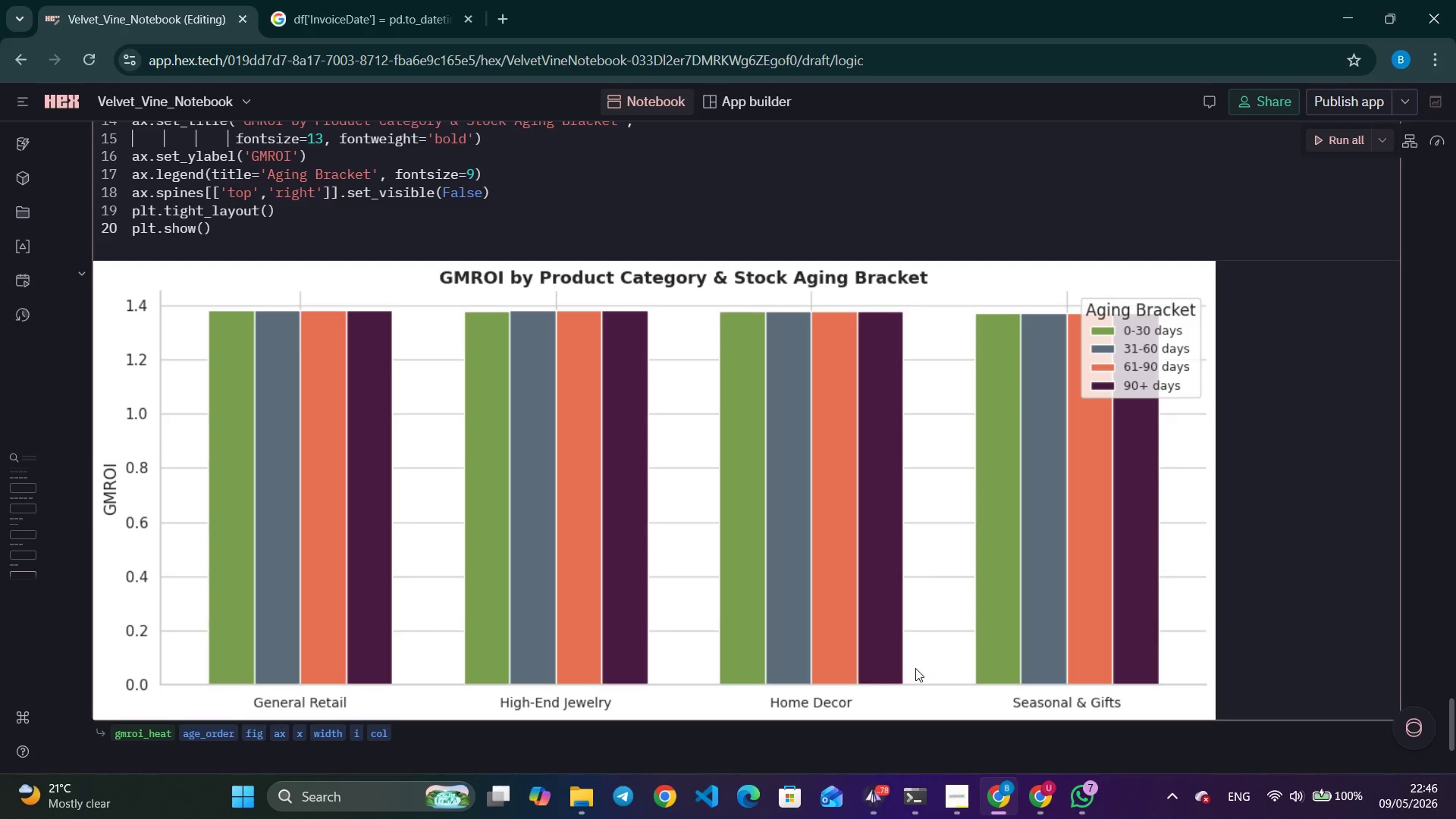 
scroll: coordinate [808, 651], scroll_direction: up, amount: 12.0
 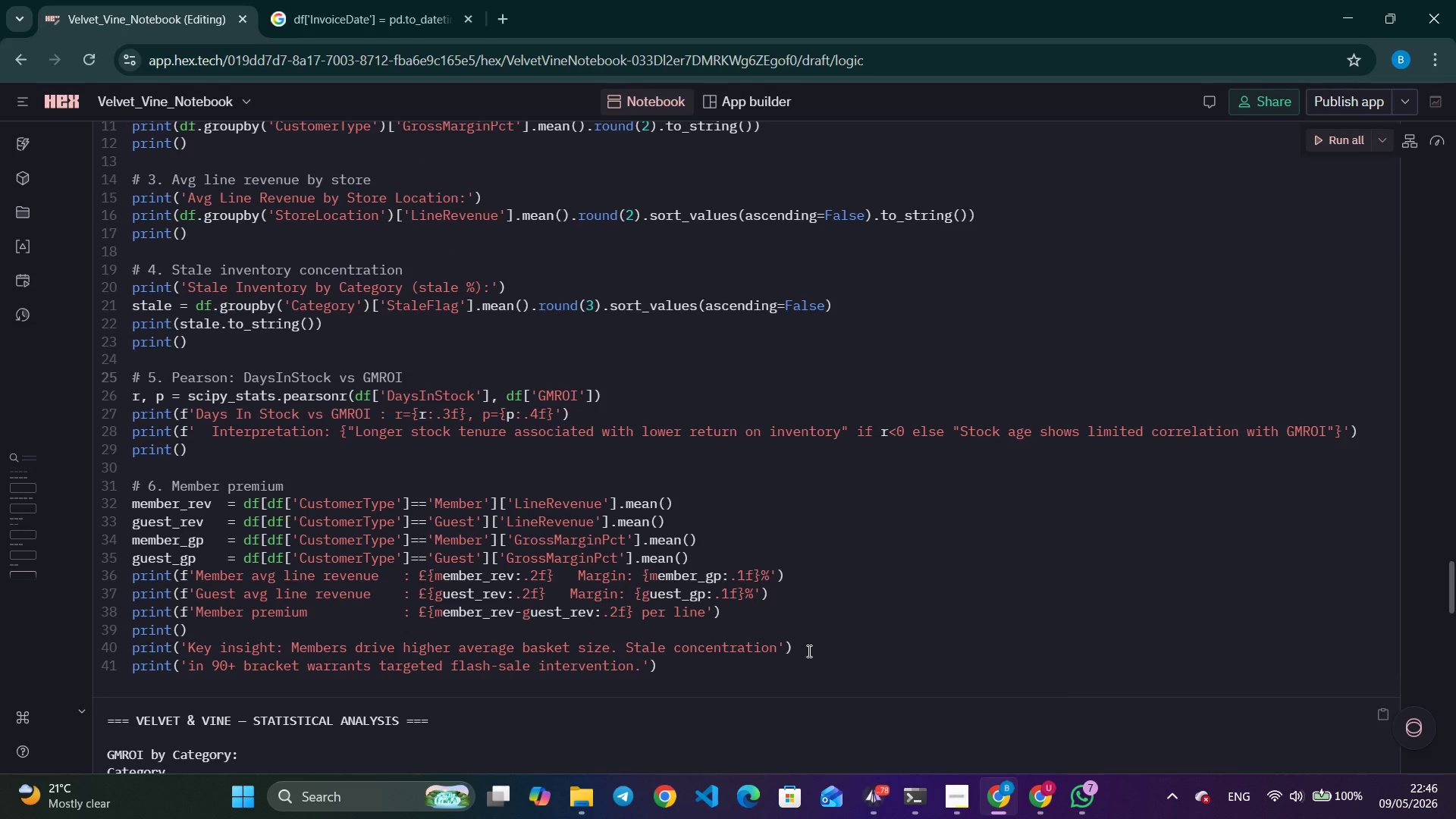 
scroll: coordinate [704, 635], scroll_direction: down, amount: 28.0
 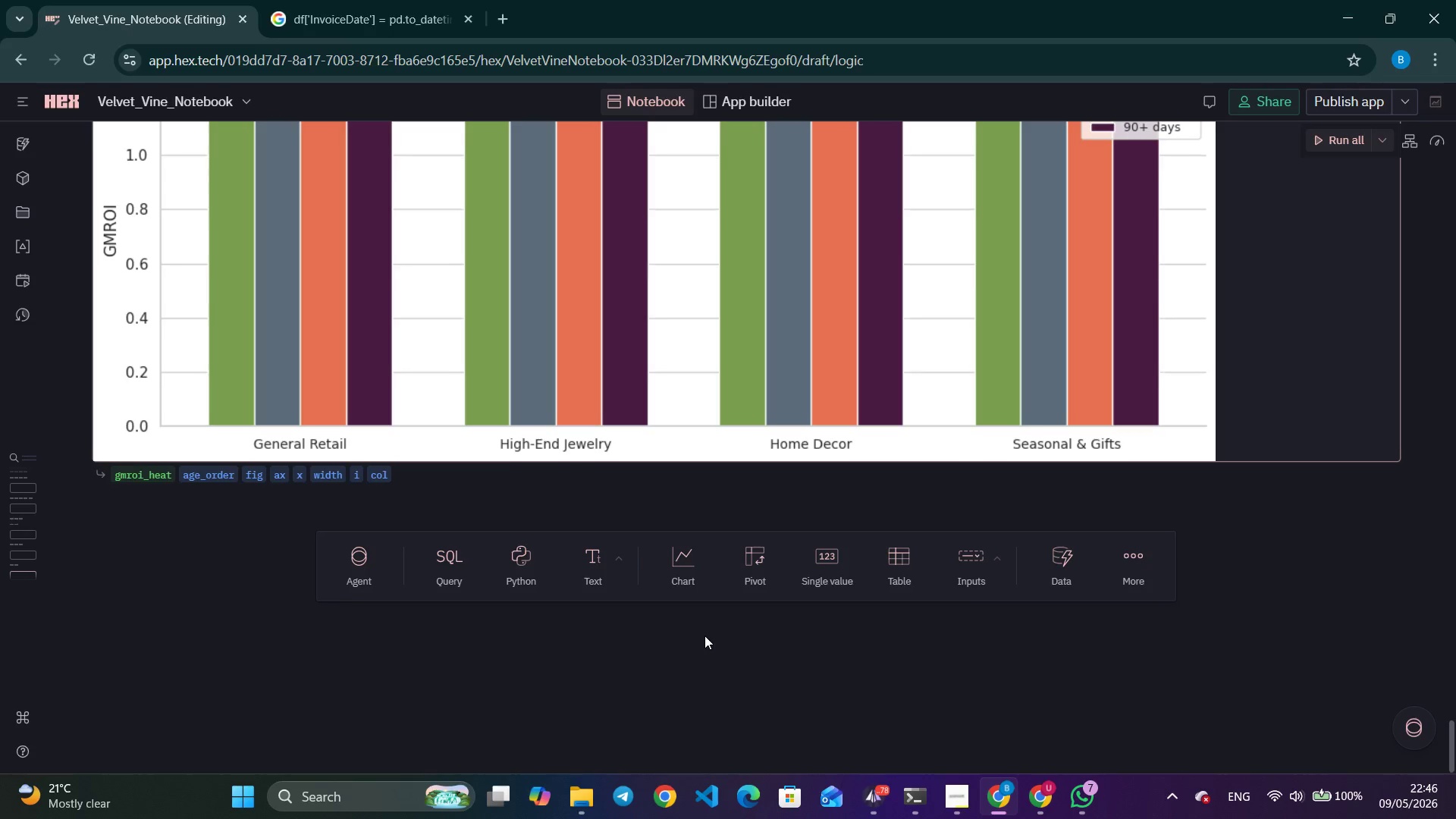 
scroll: coordinate [704, 635], scroll_direction: up, amount: 4.0
 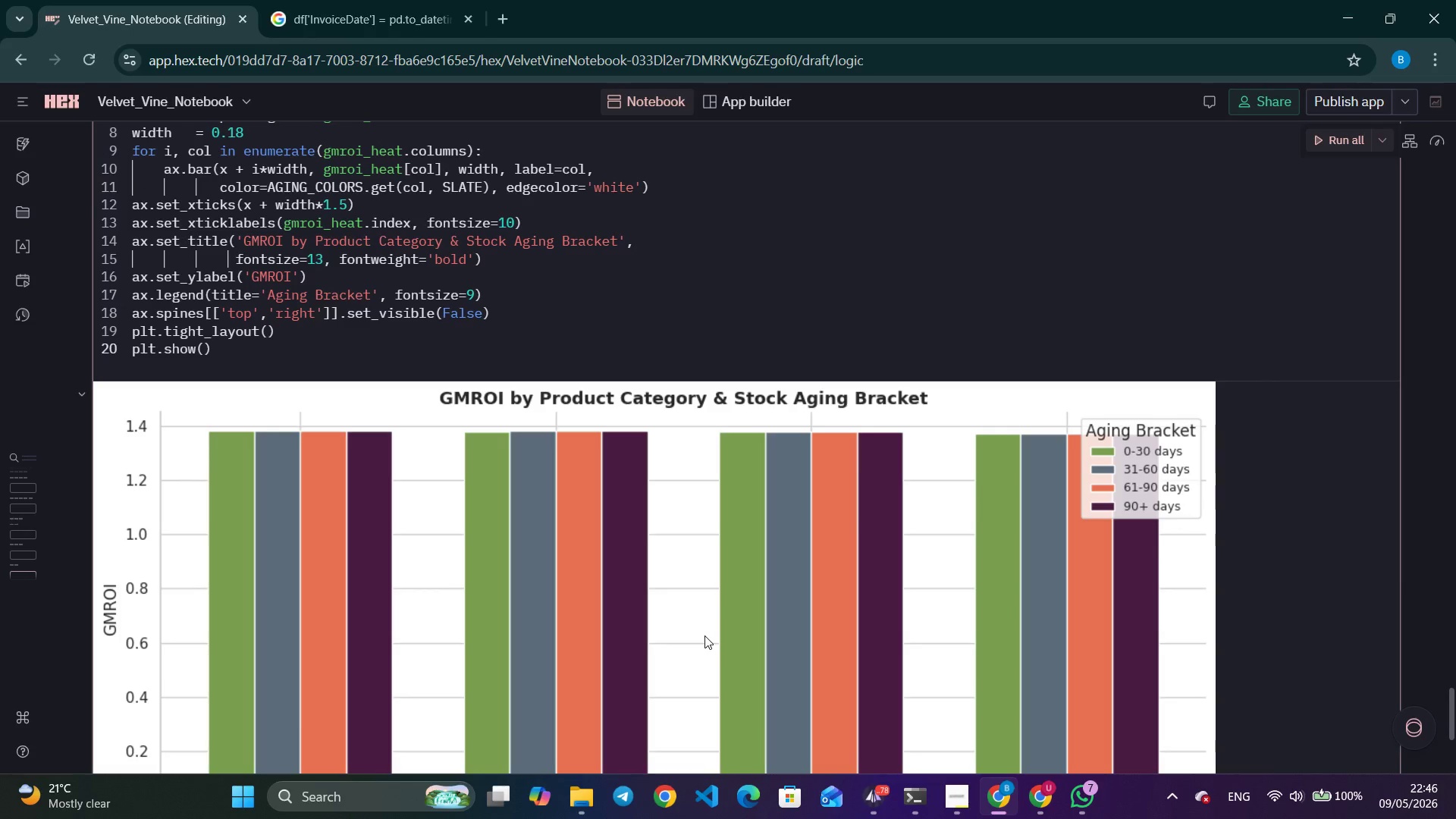 